 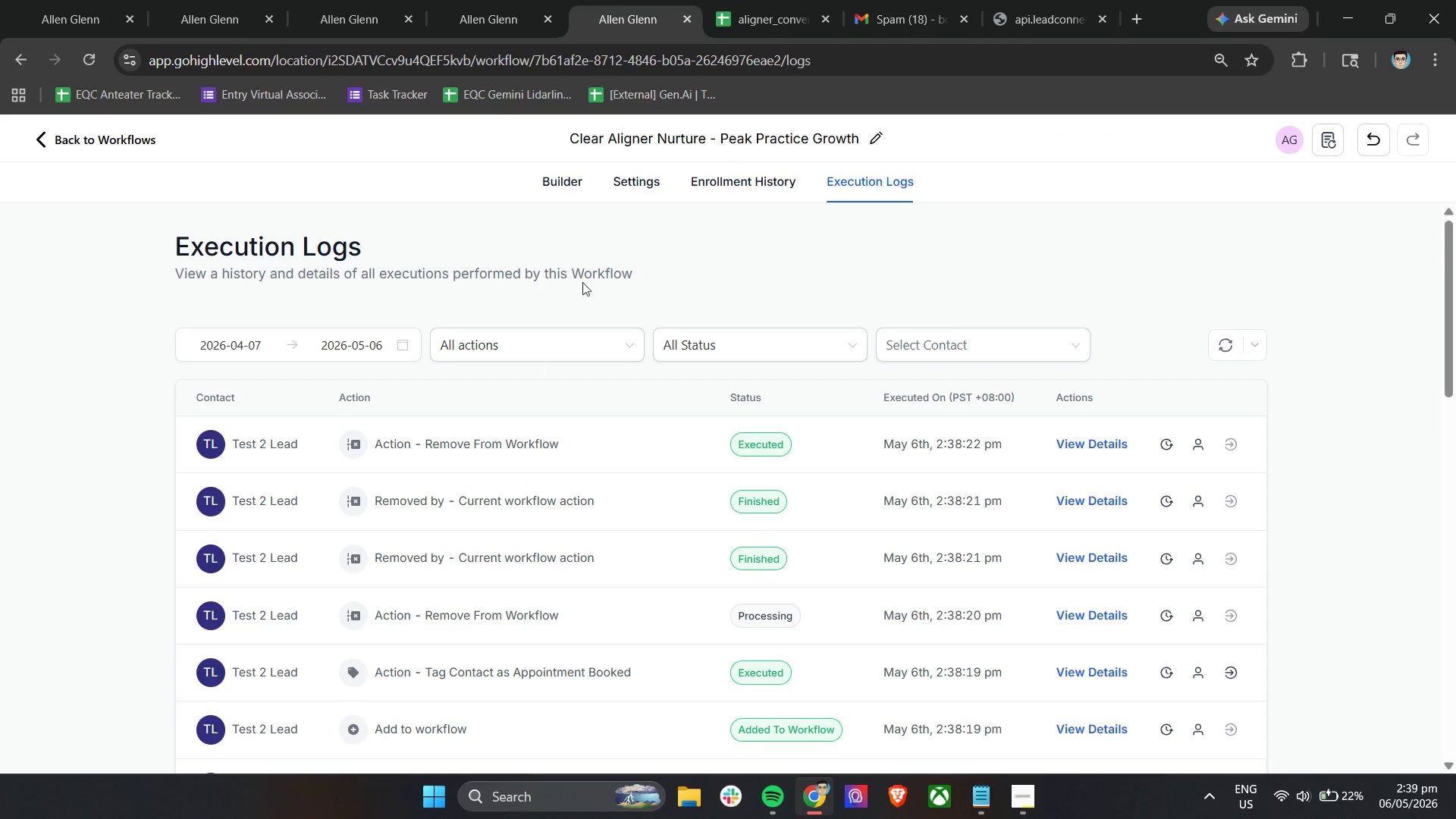 
left_click([545, 193])
 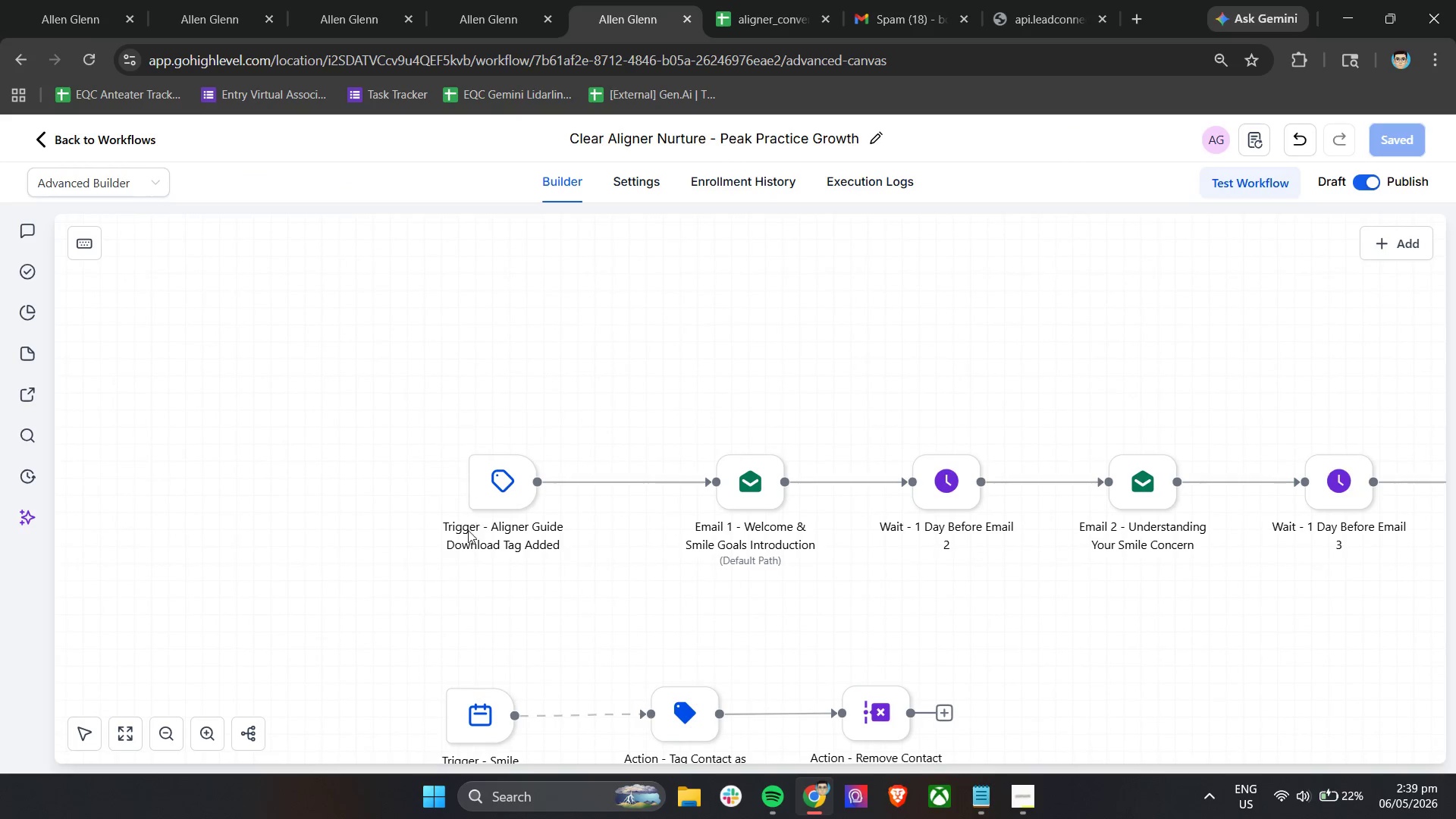 
scroll: coordinate [555, 570], scroll_direction: down, amount: 4.0
 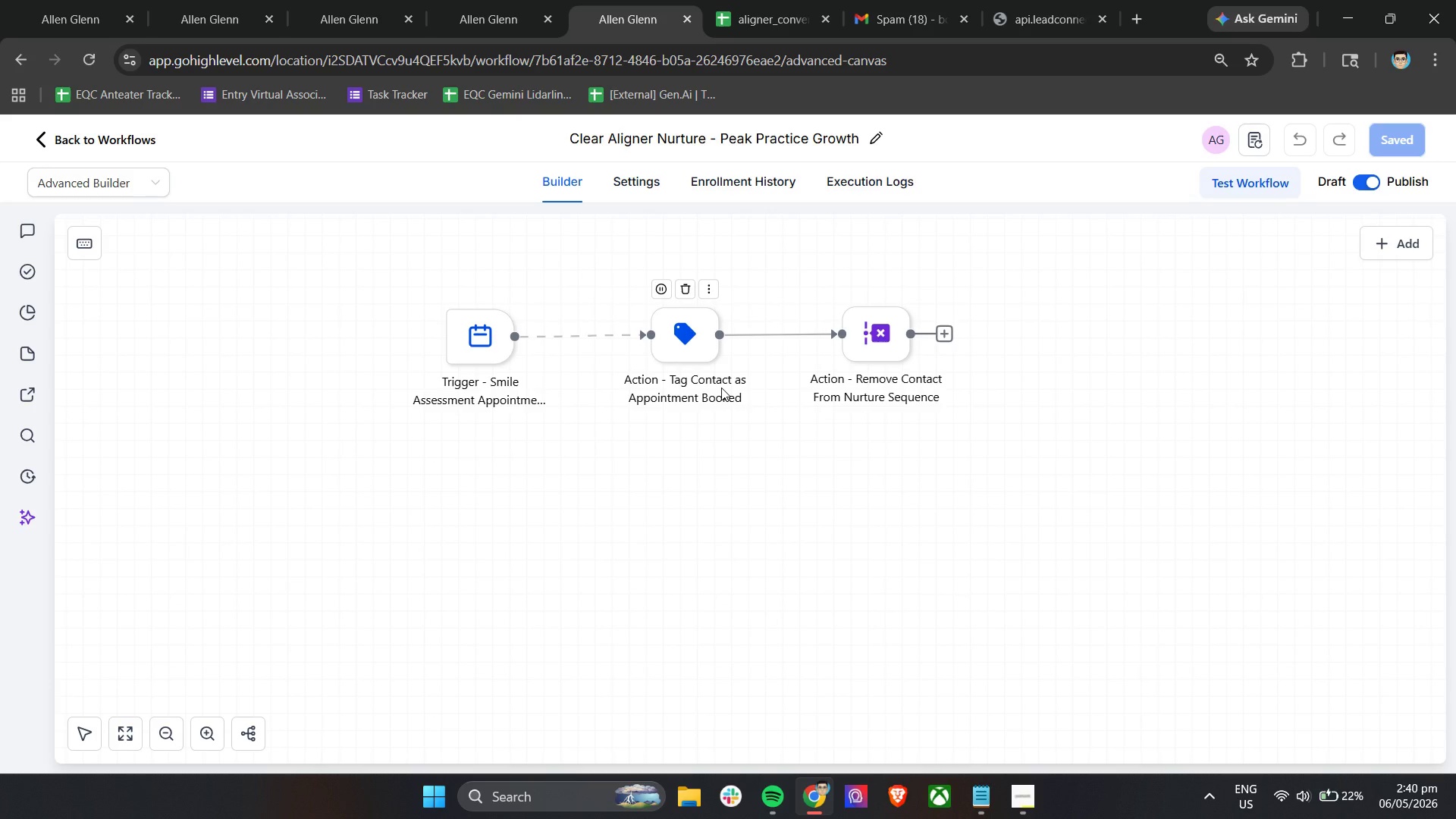 
wait(40.51)
 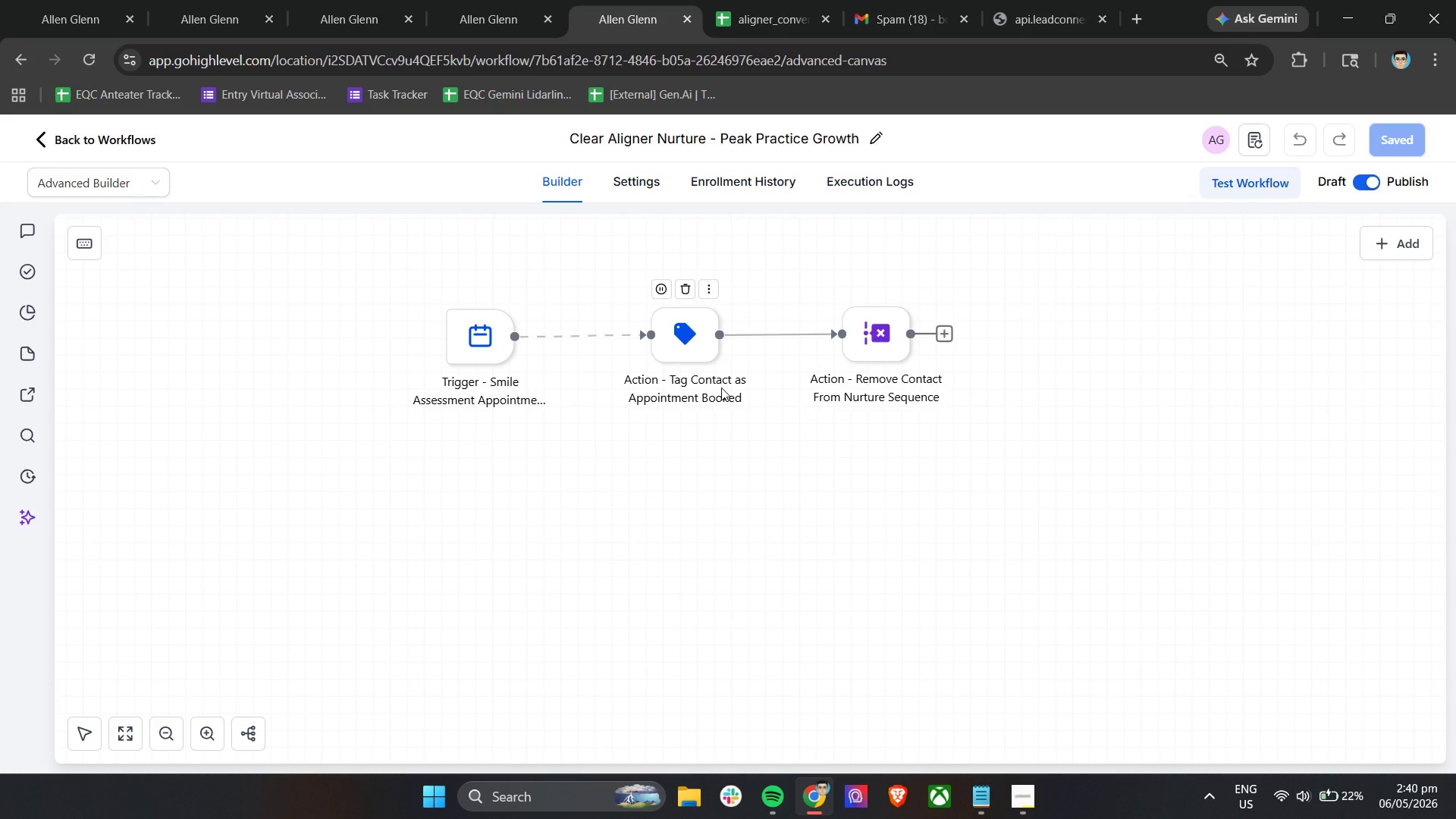 
scroll: coordinate [626, 533], scroll_direction: up, amount: 1.0
 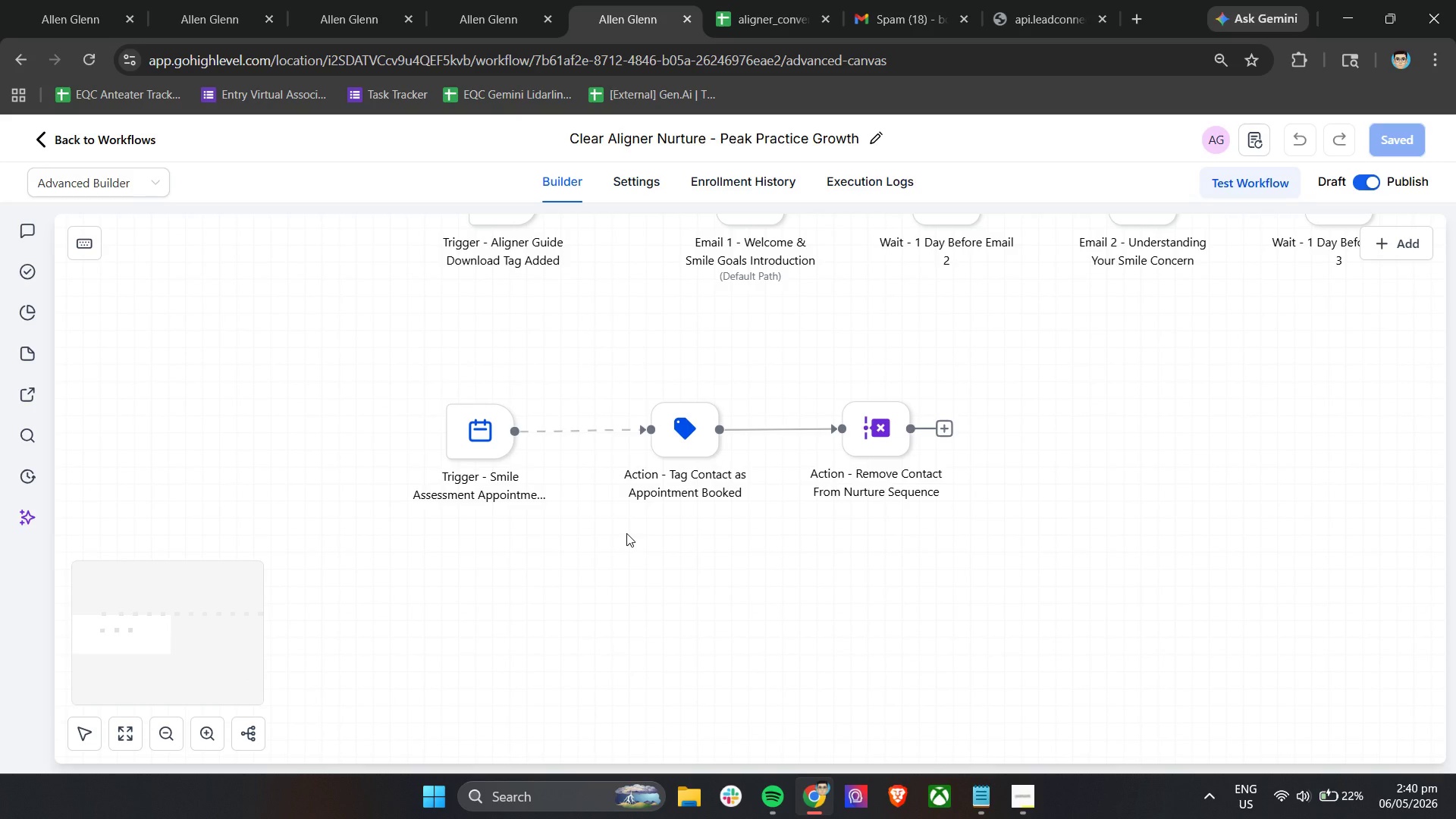 
wait(13.17)
 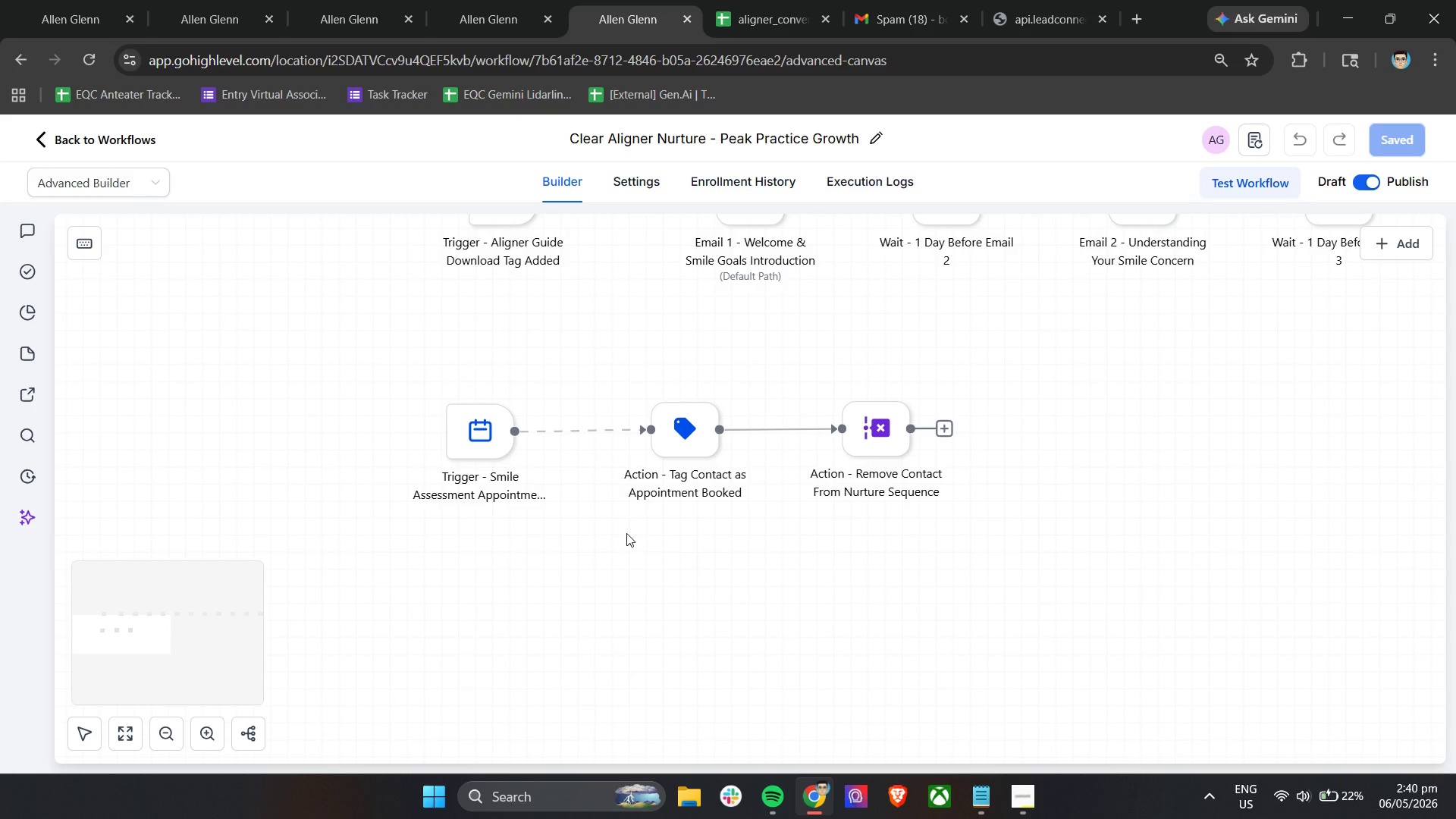 
left_click([1025, 799])
 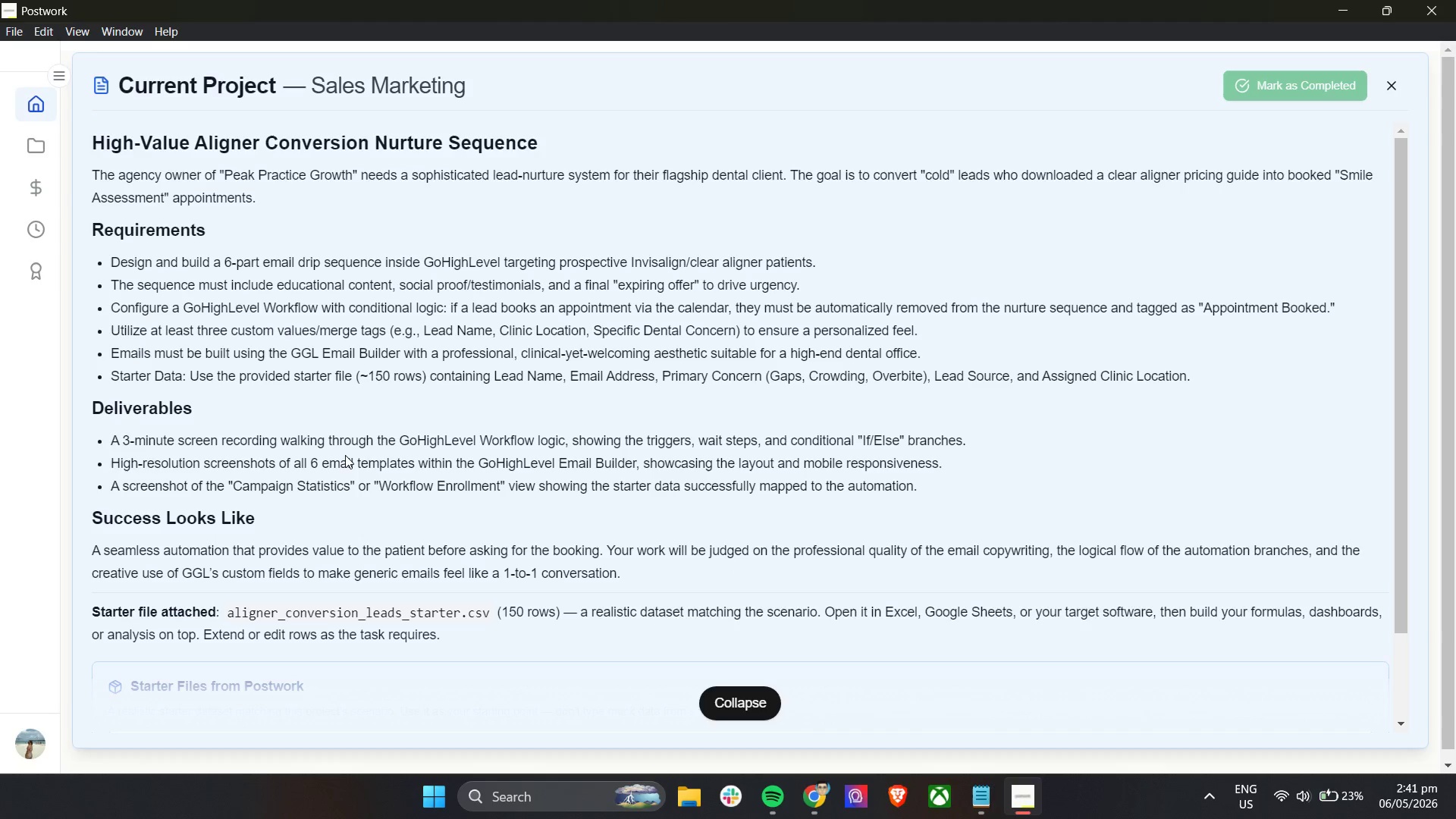 
wait(24.25)
 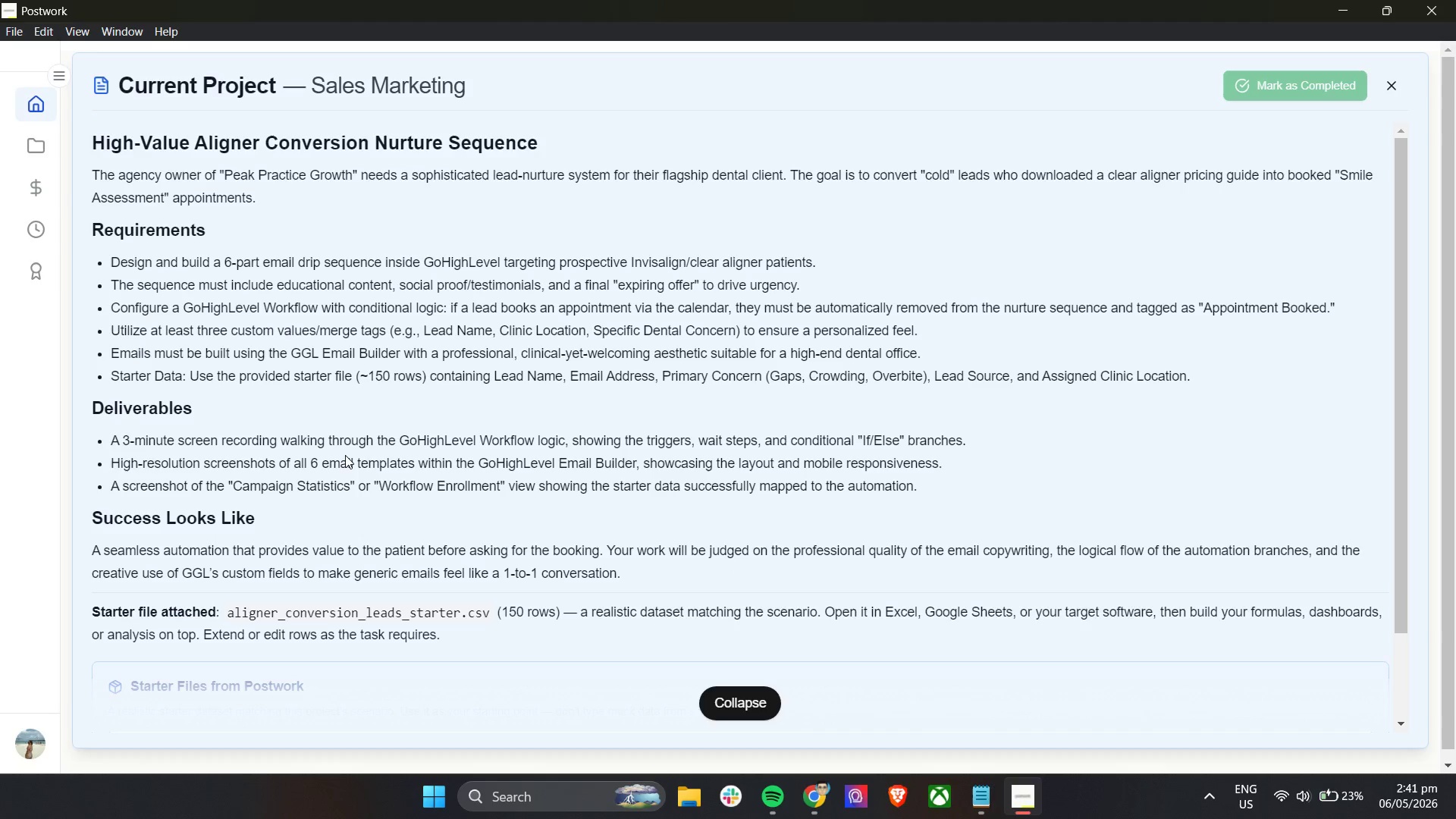 
scroll: coordinate [689, 522], scroll_direction: up, amount: 2.0
 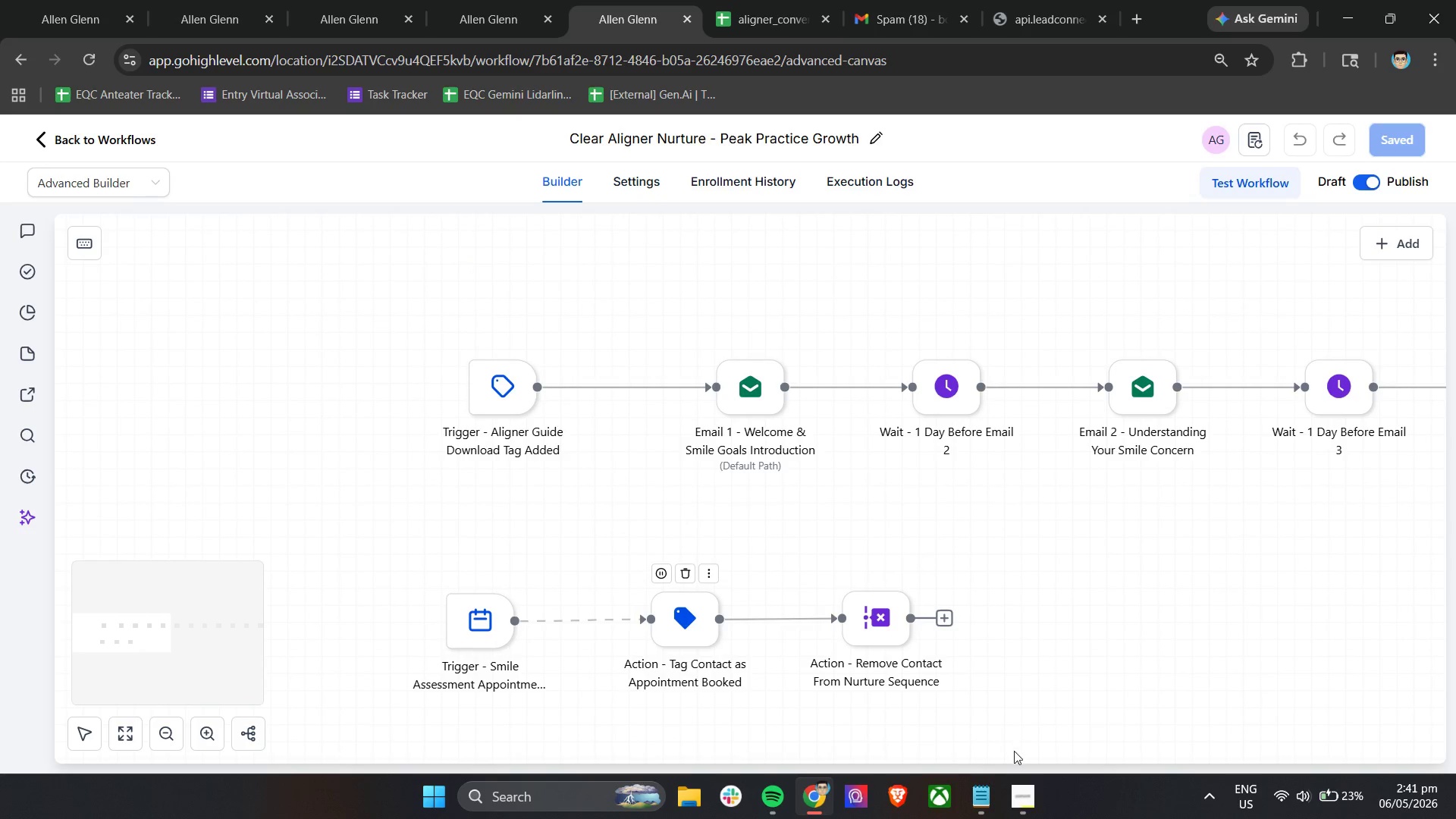 
left_click([1009, 777])
 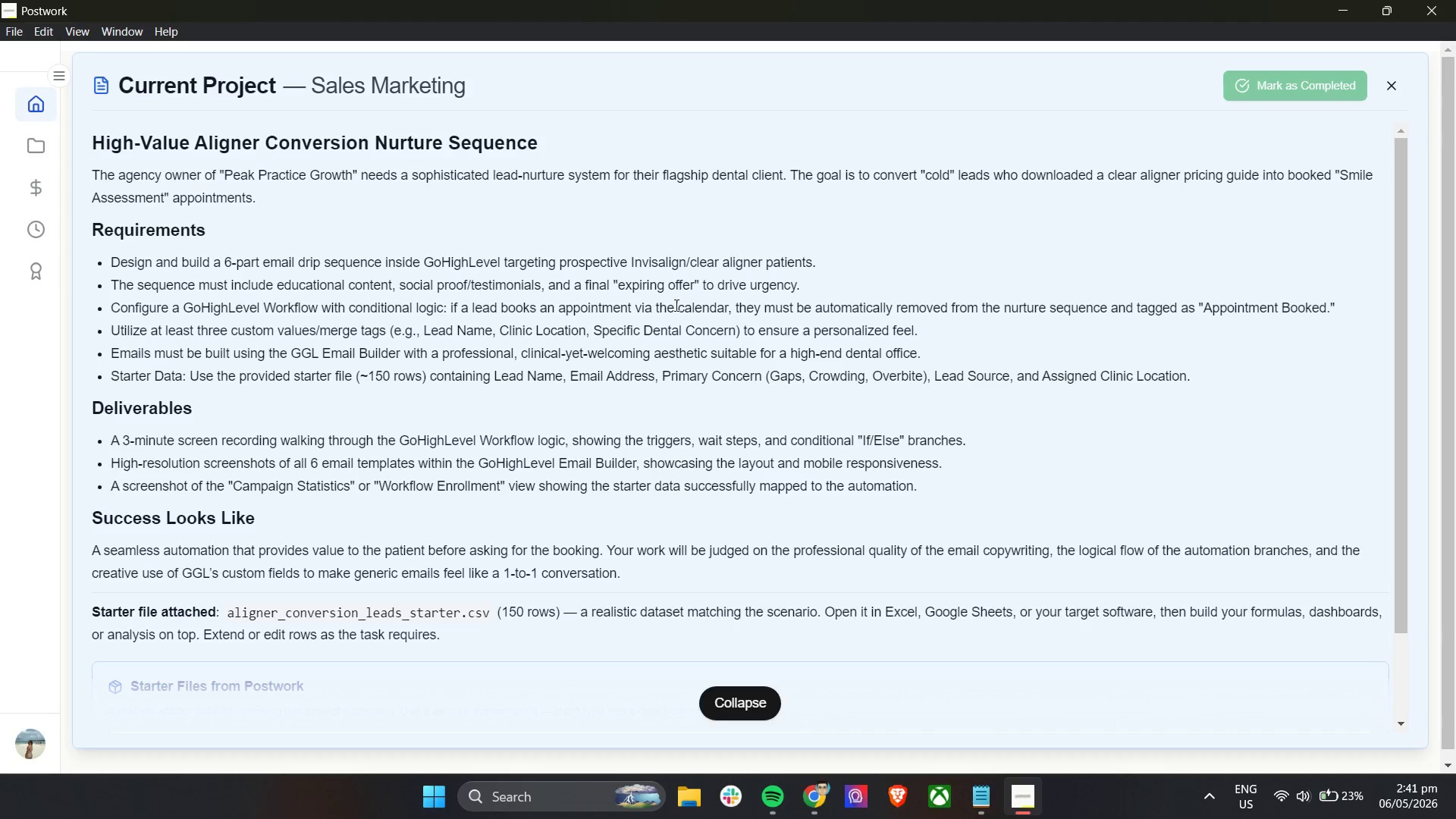 
wait(5.89)
 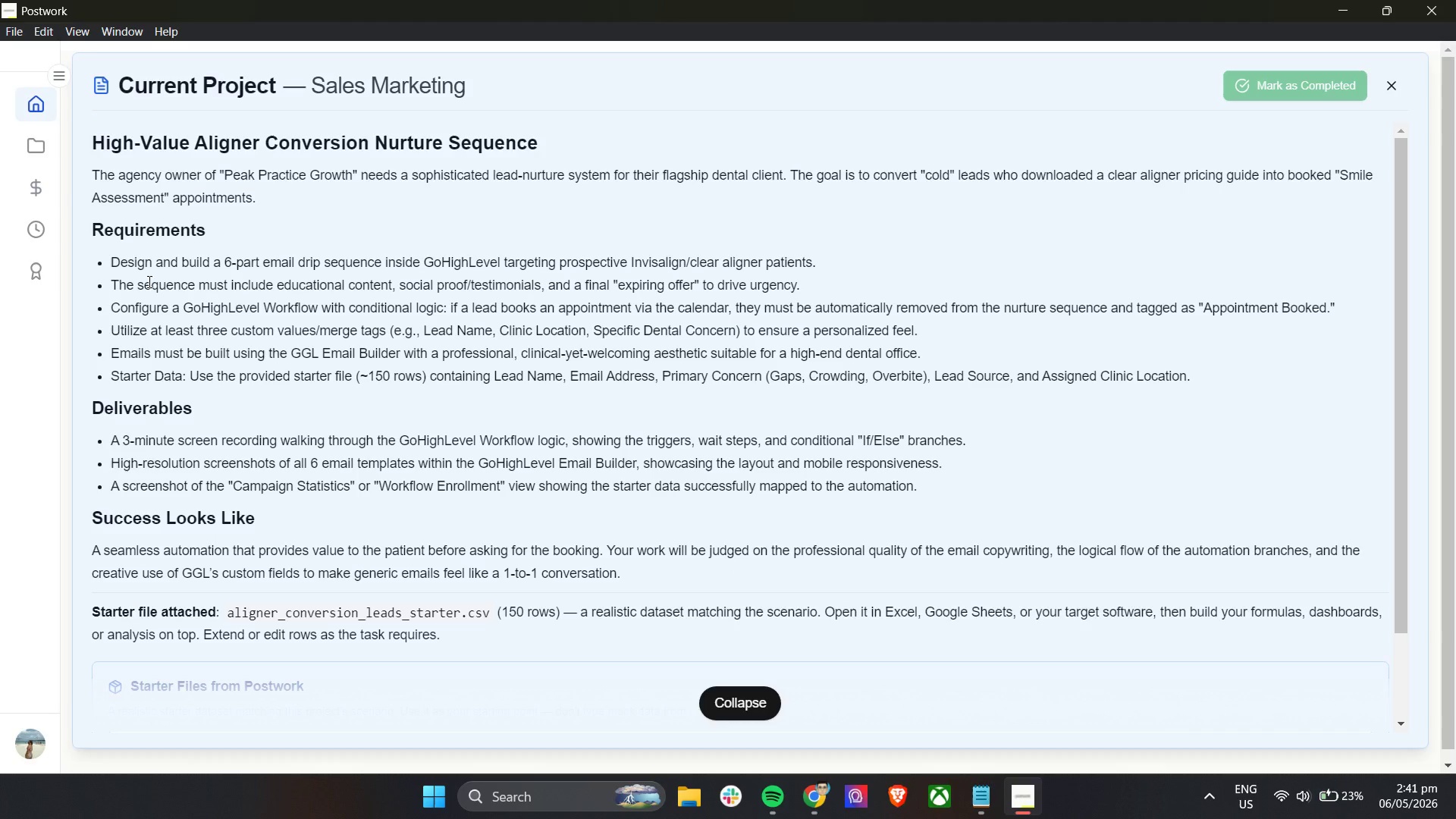 
left_click([794, 0])
 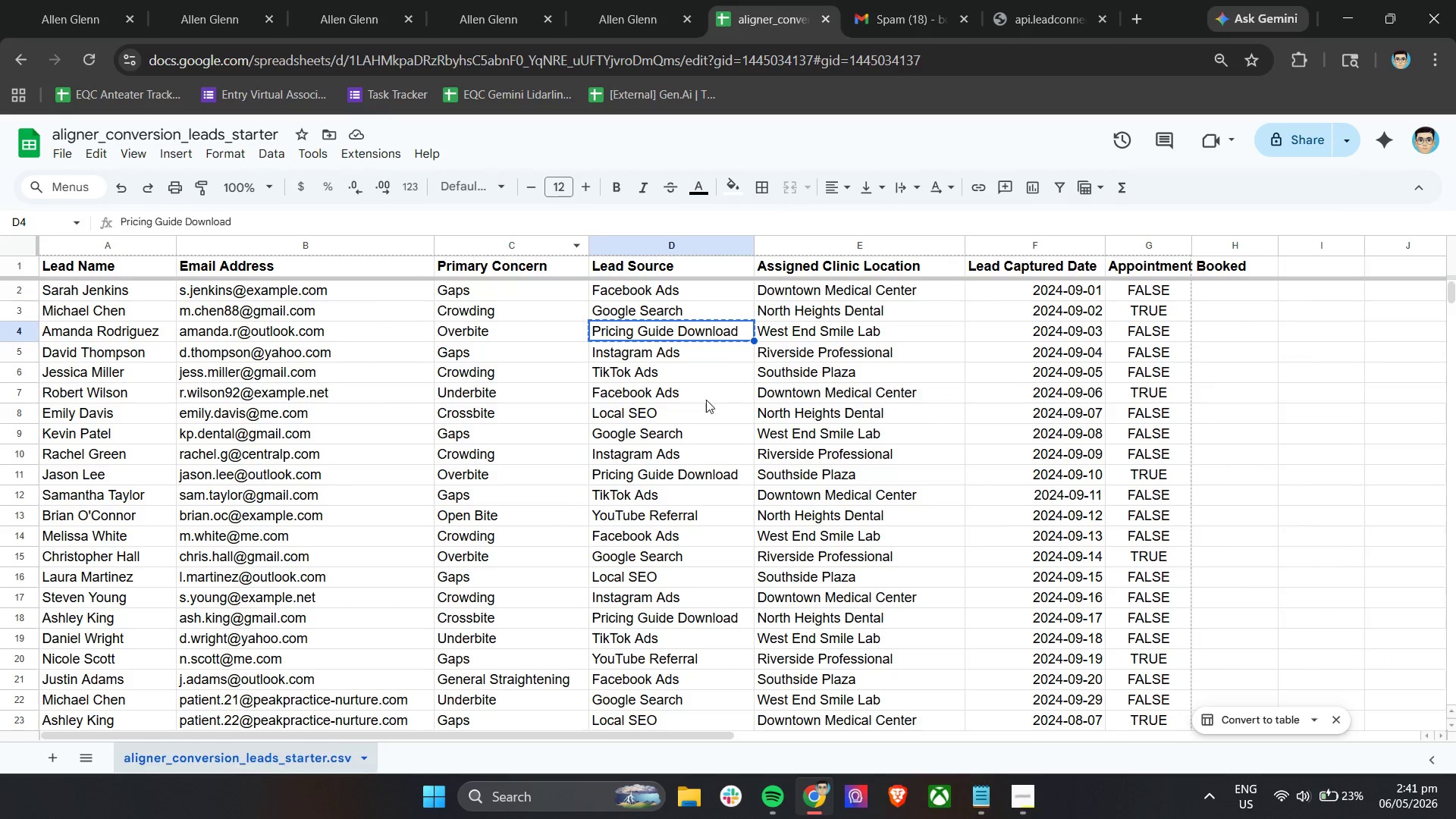 
left_click([612, 0])
 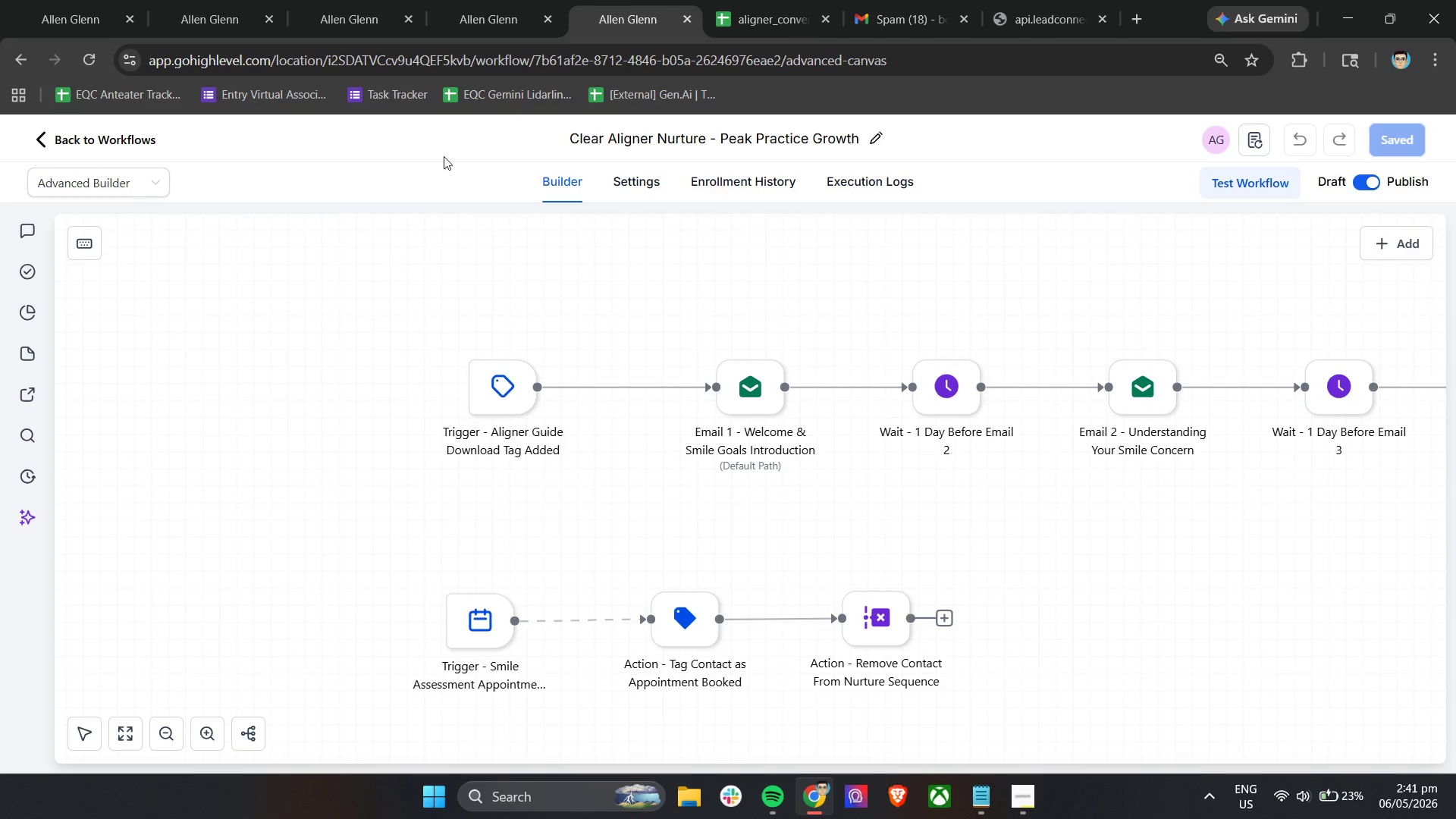 
left_click([479, 0])
 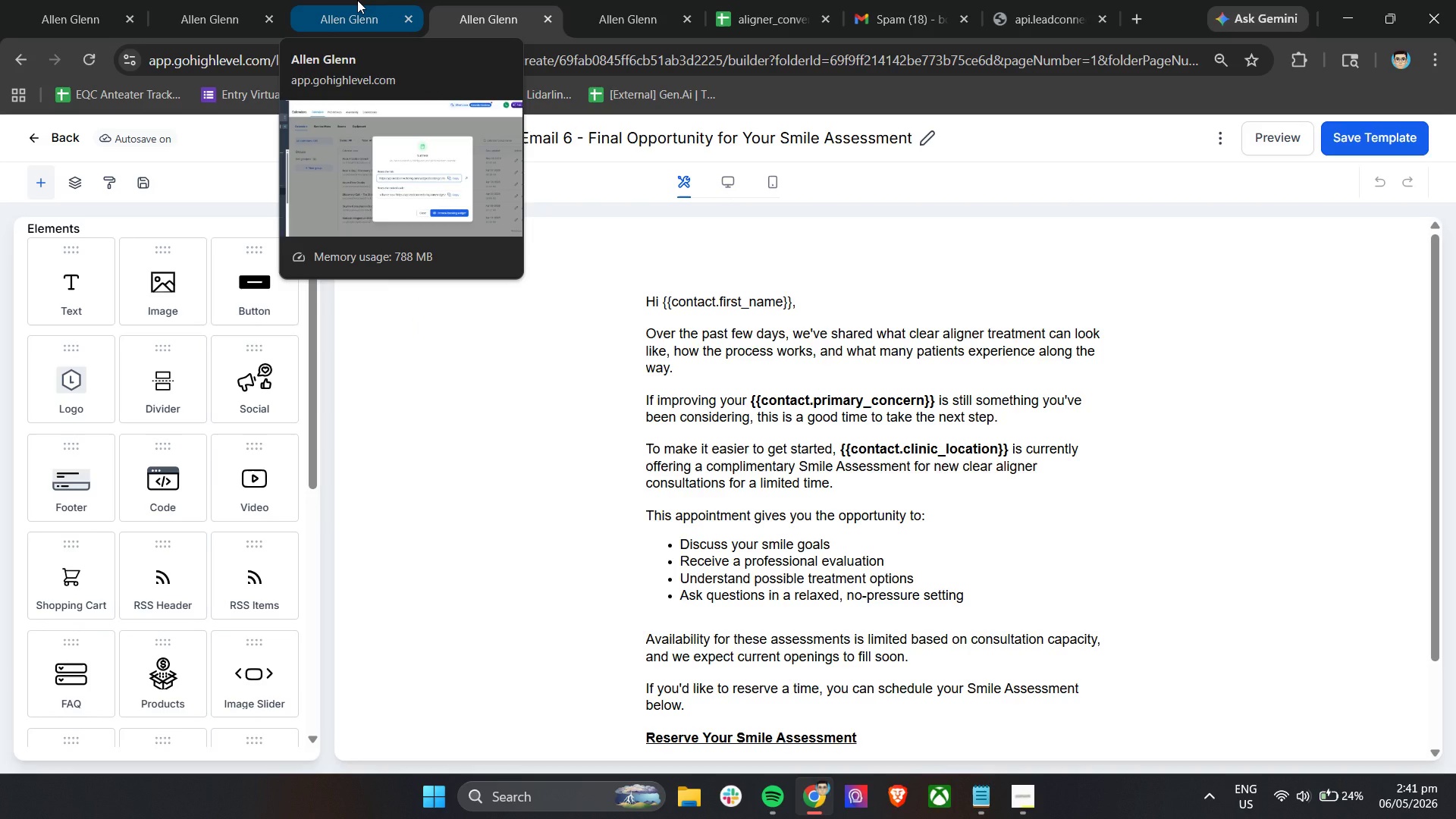 
left_click([357, 0])
 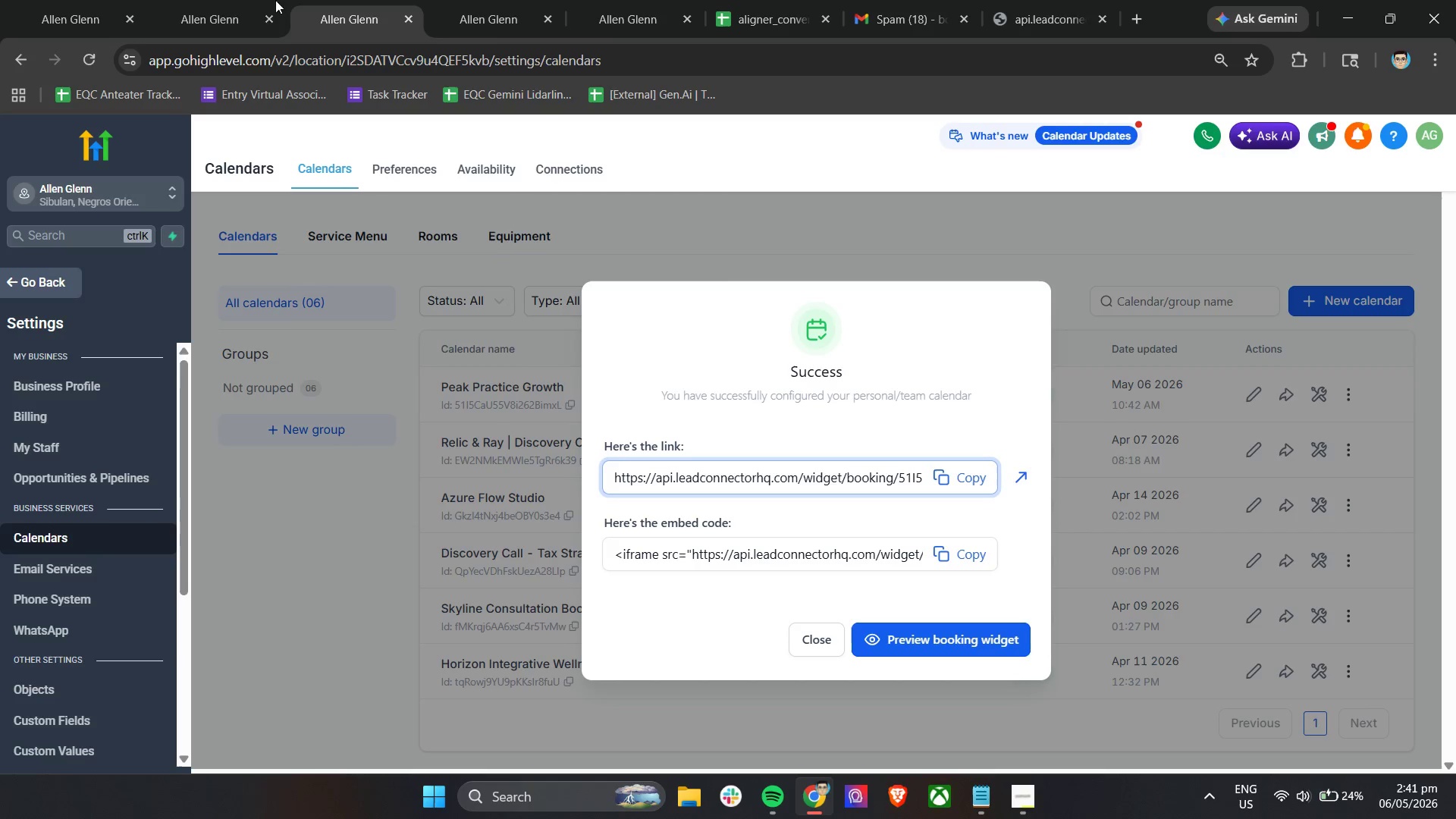 
left_click([237, 0])
 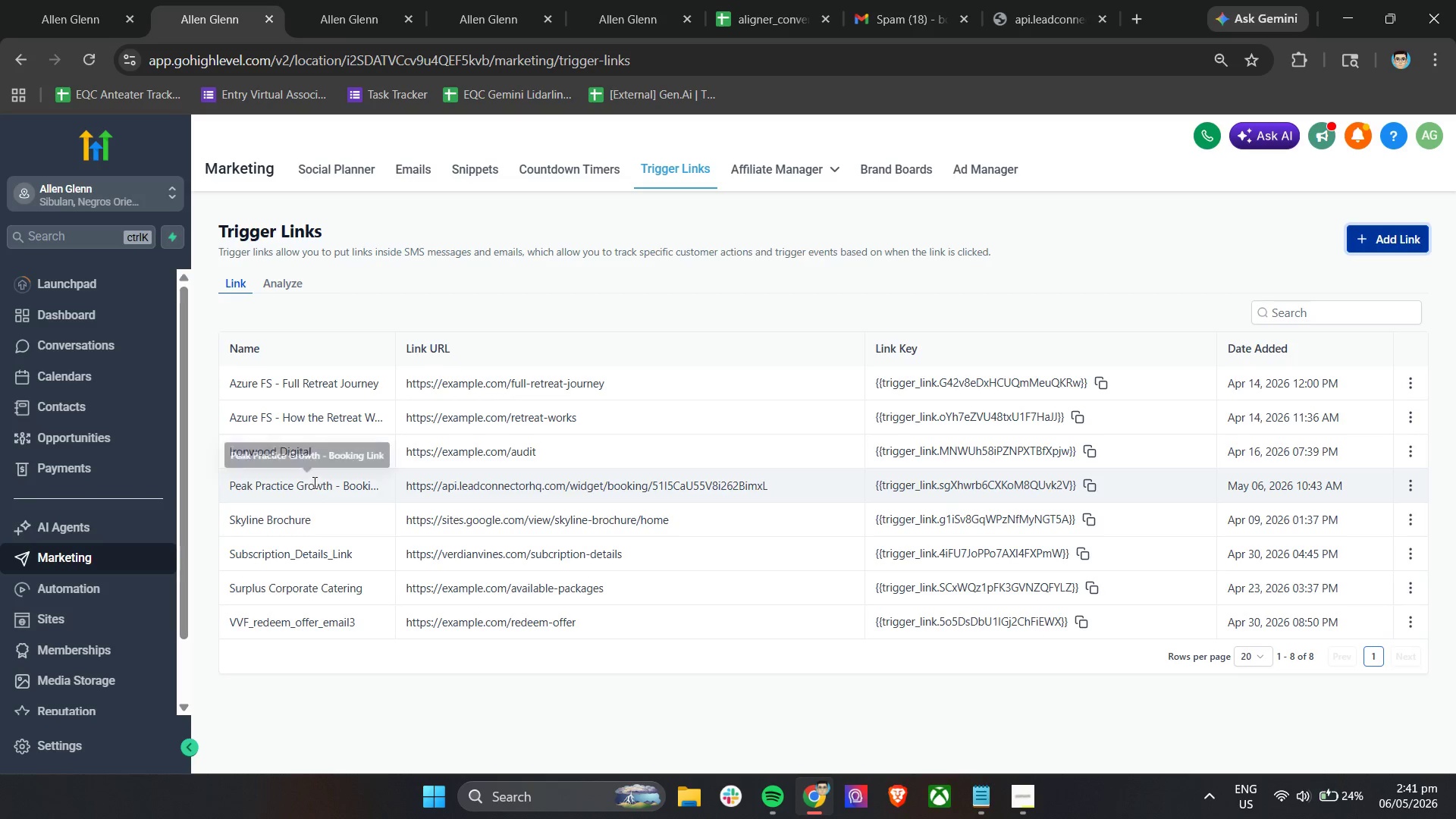 
wait(5.2)
 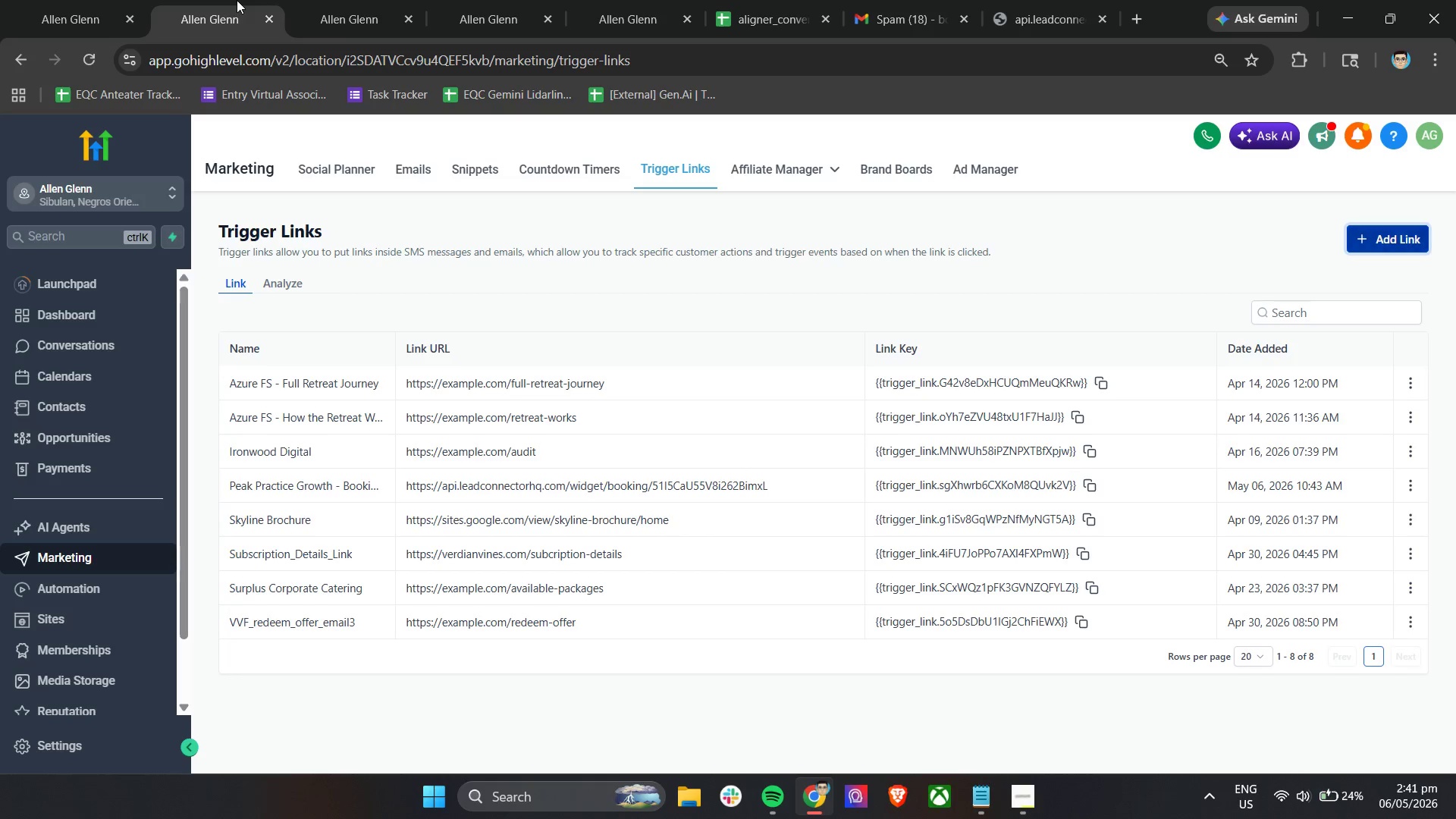 
left_click([80, 0])
 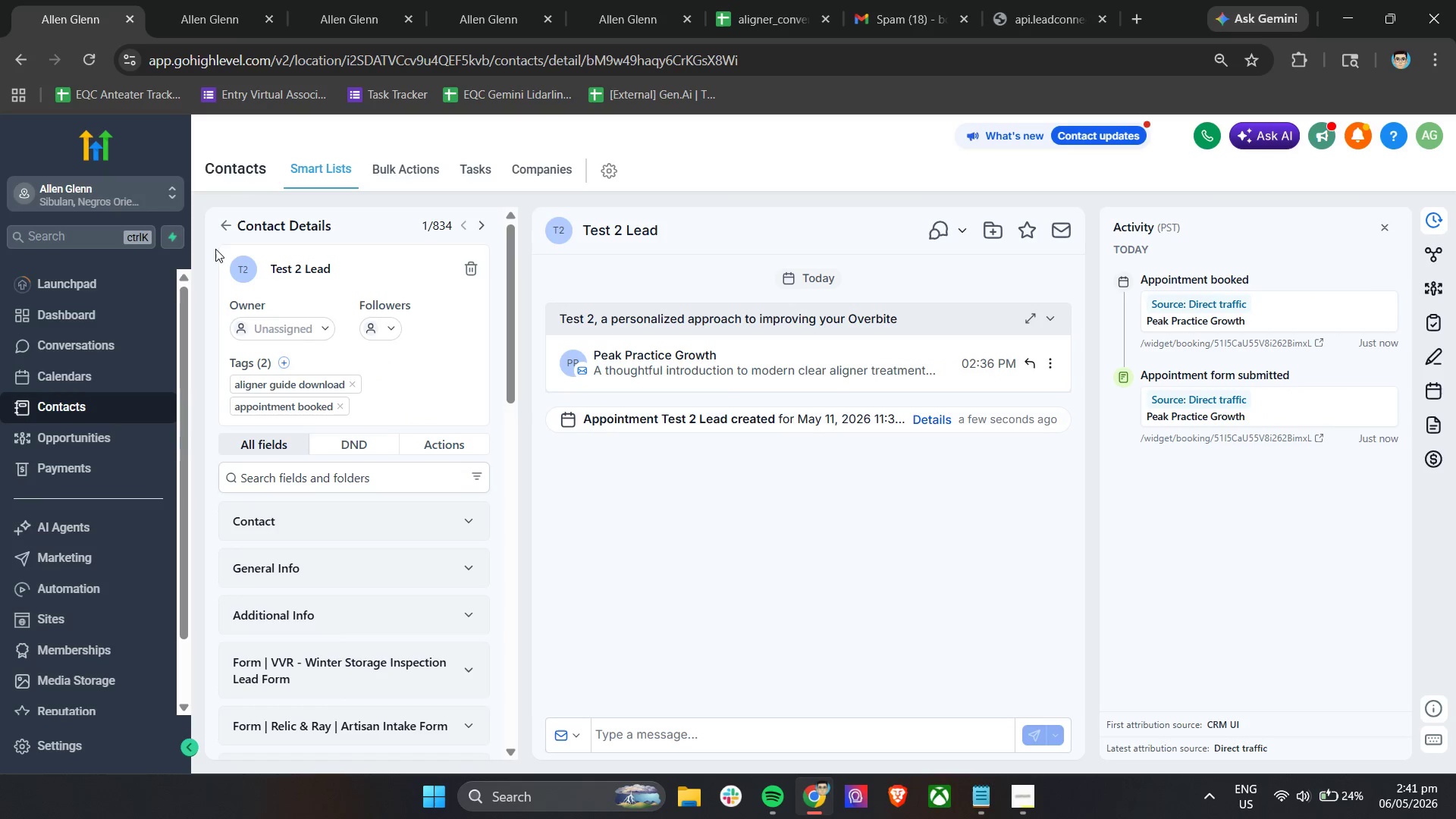 
left_click([227, 220])
 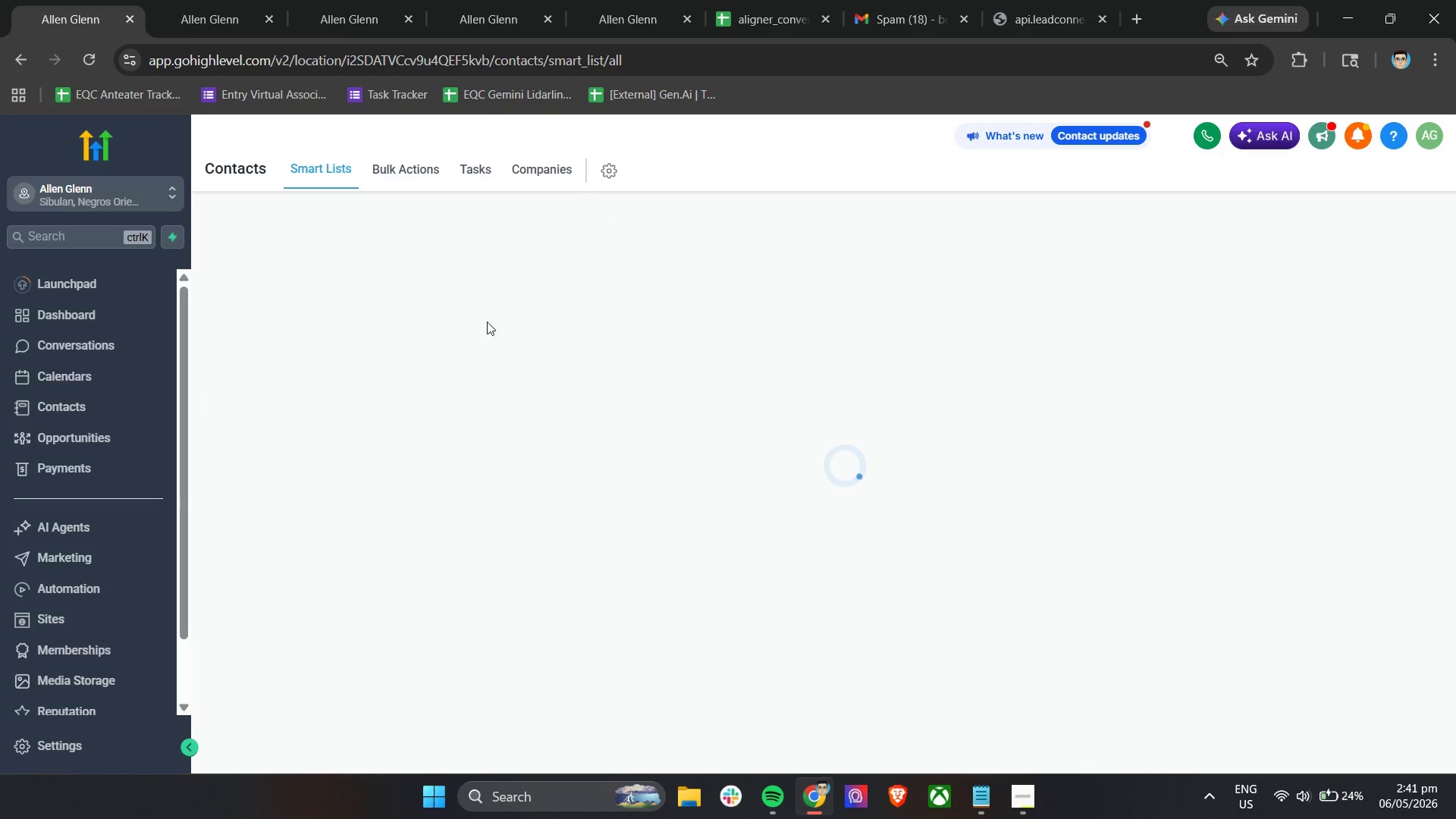 
mouse_move([595, 386])
 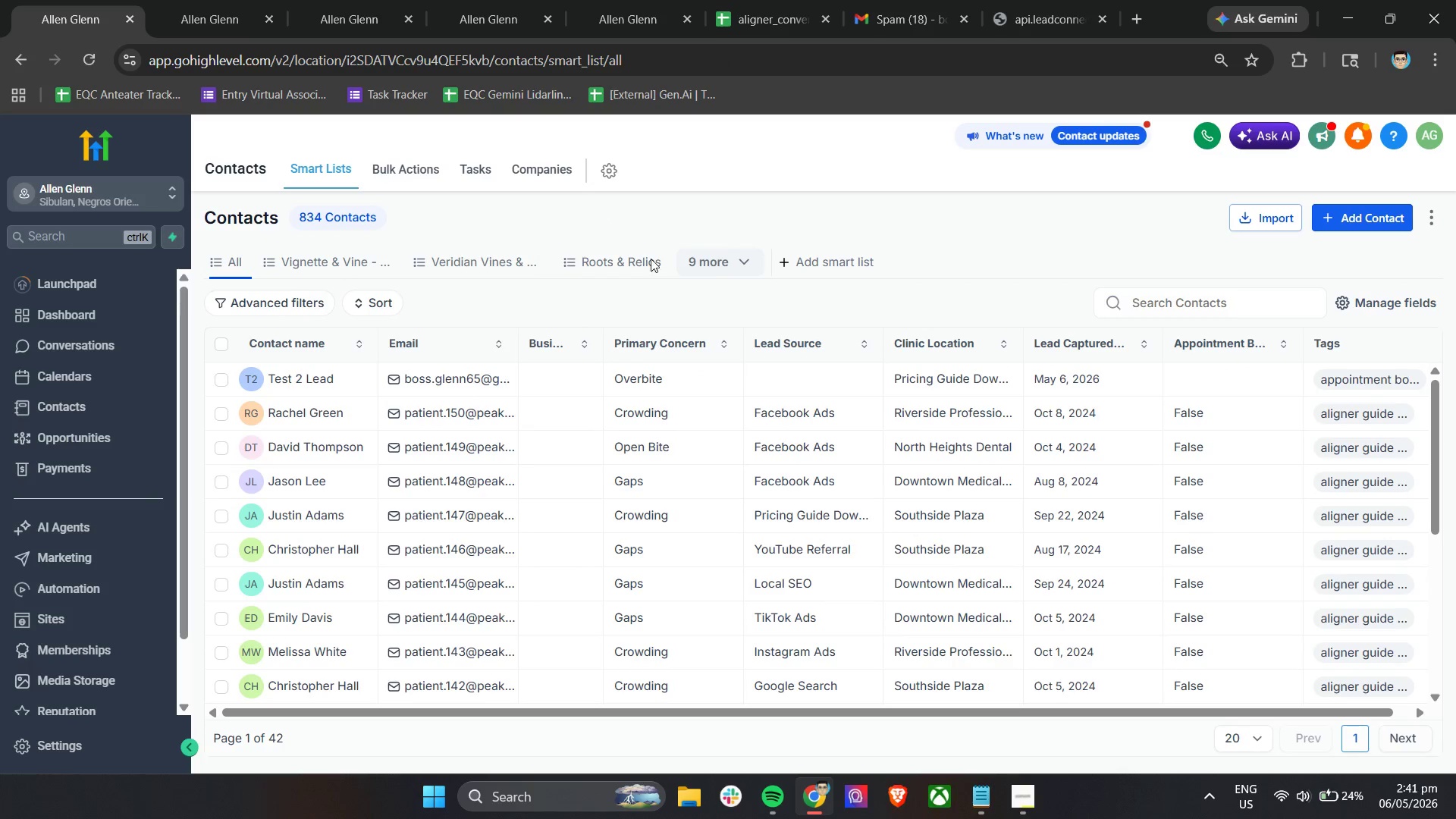 
left_click([720, 259])
 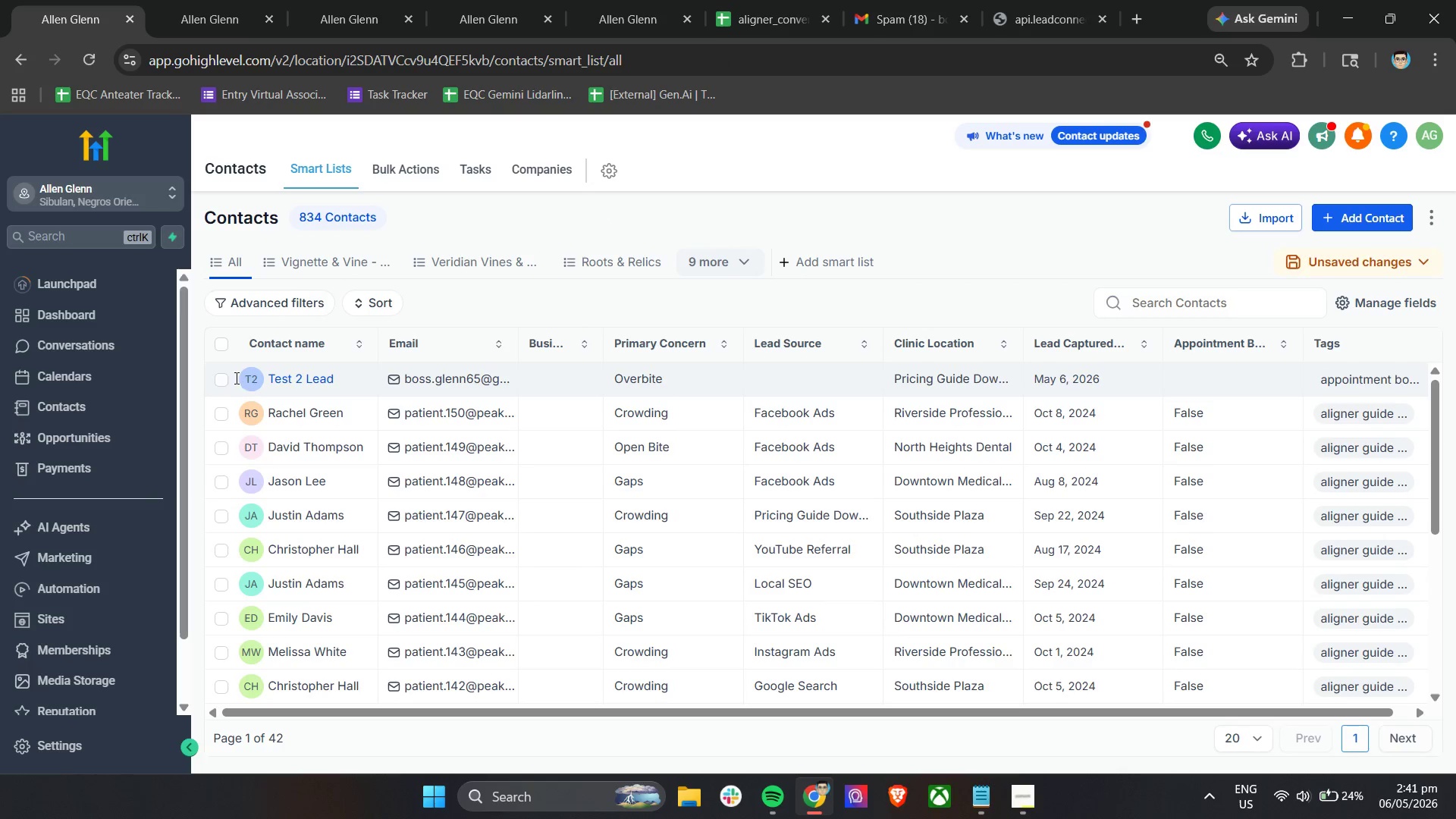 
left_click([224, 380])
 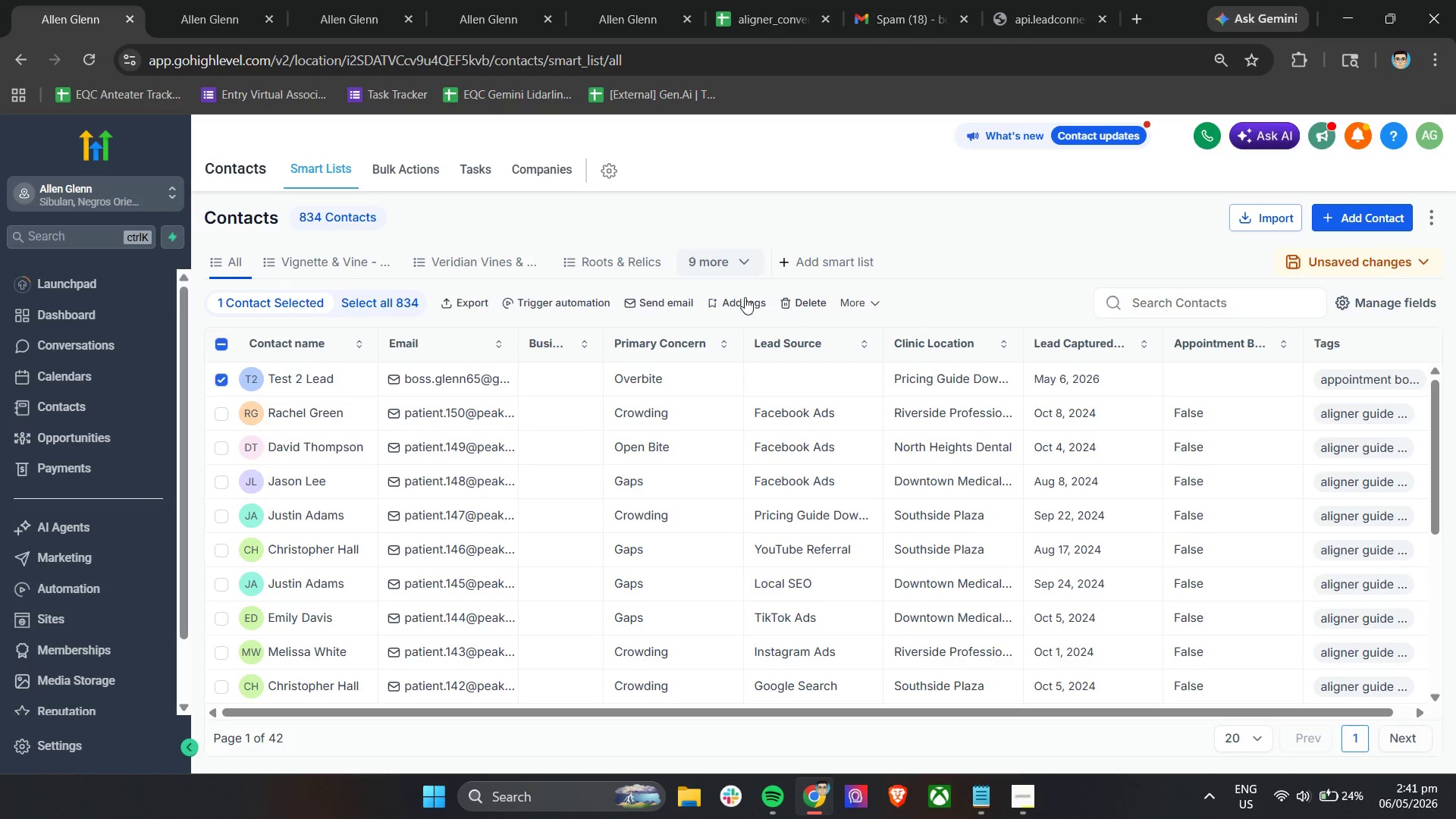 
left_click([698, 260])
 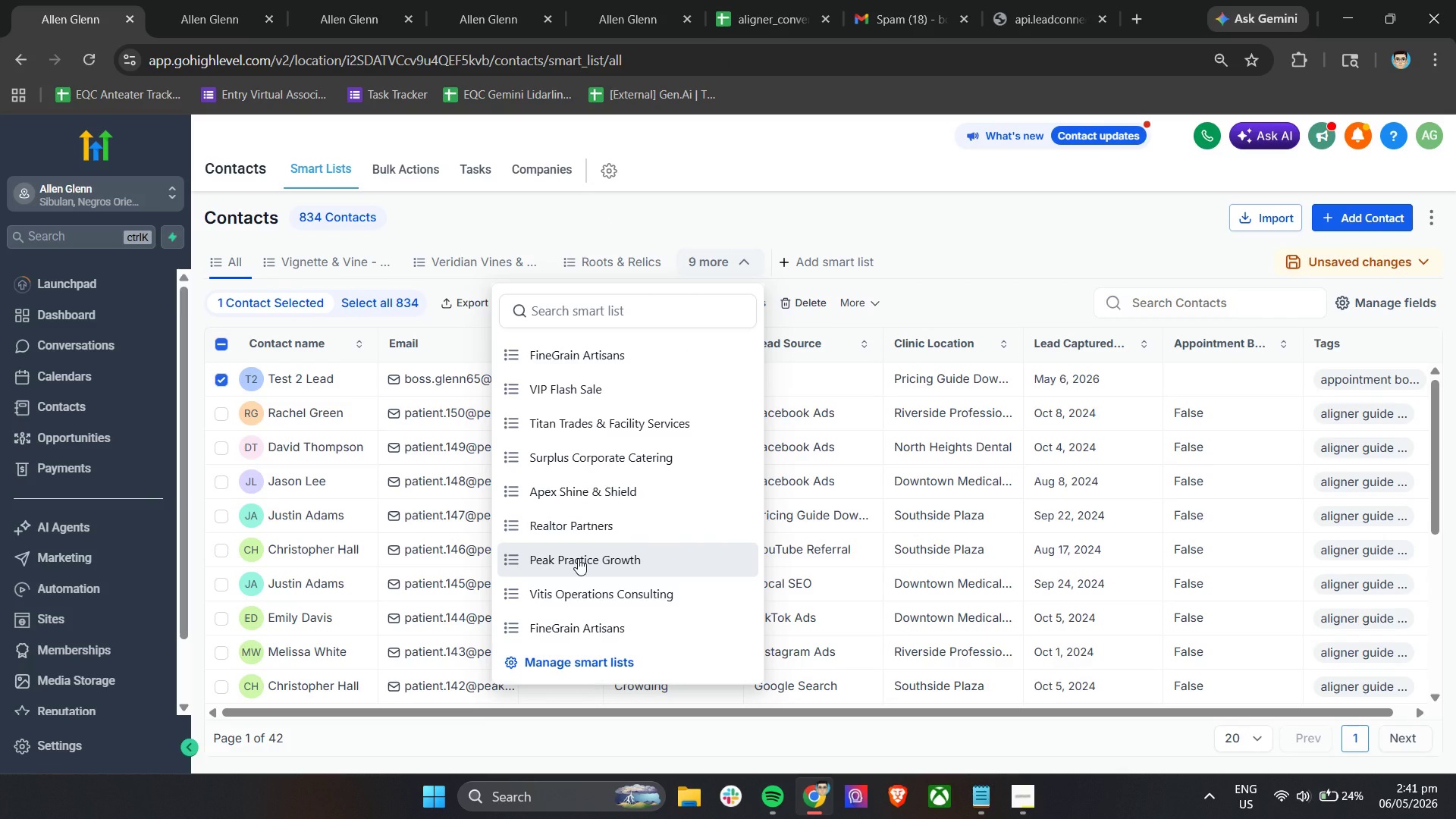 
left_click([578, 558])
 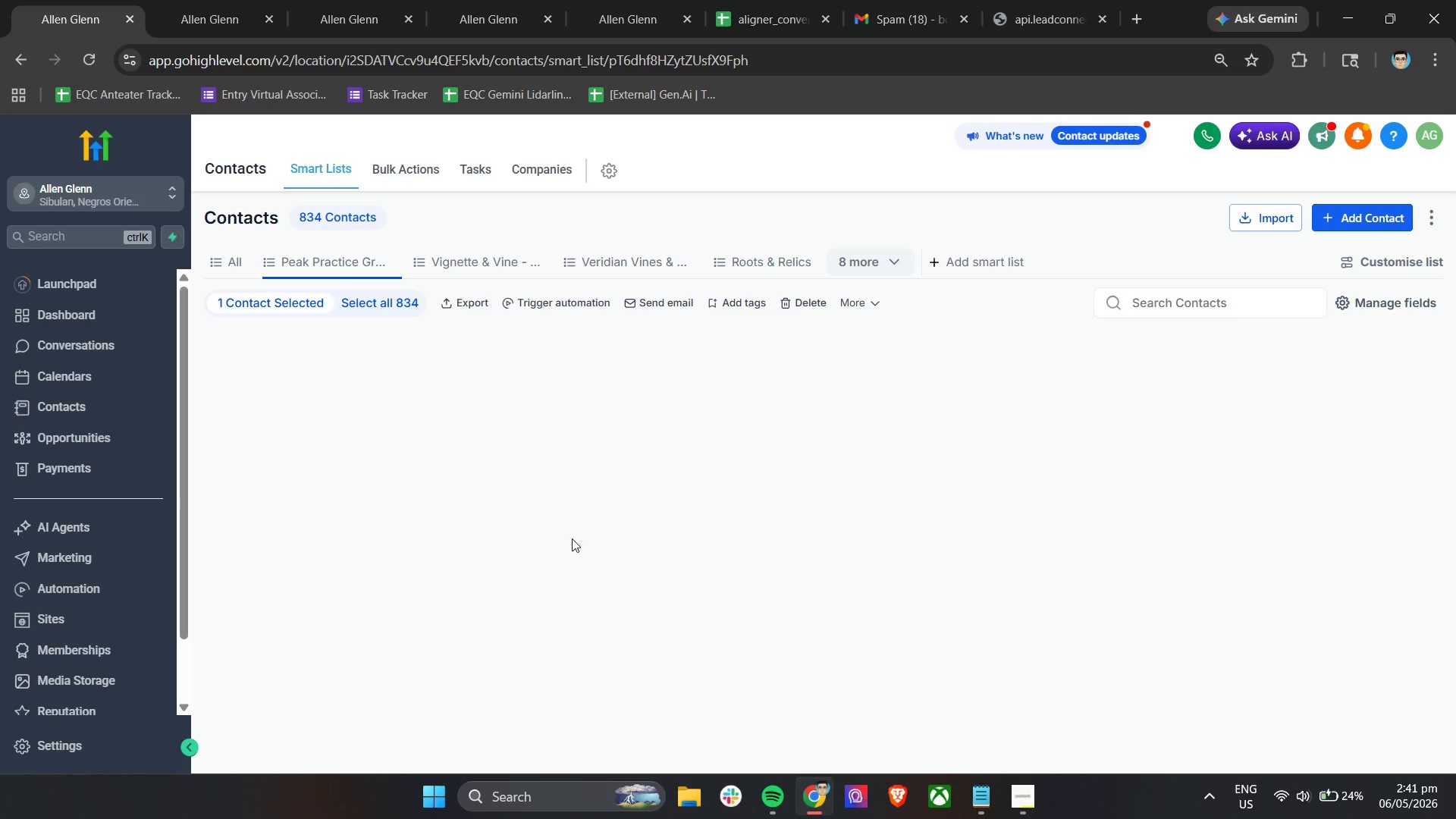 
mouse_move([566, 507])
 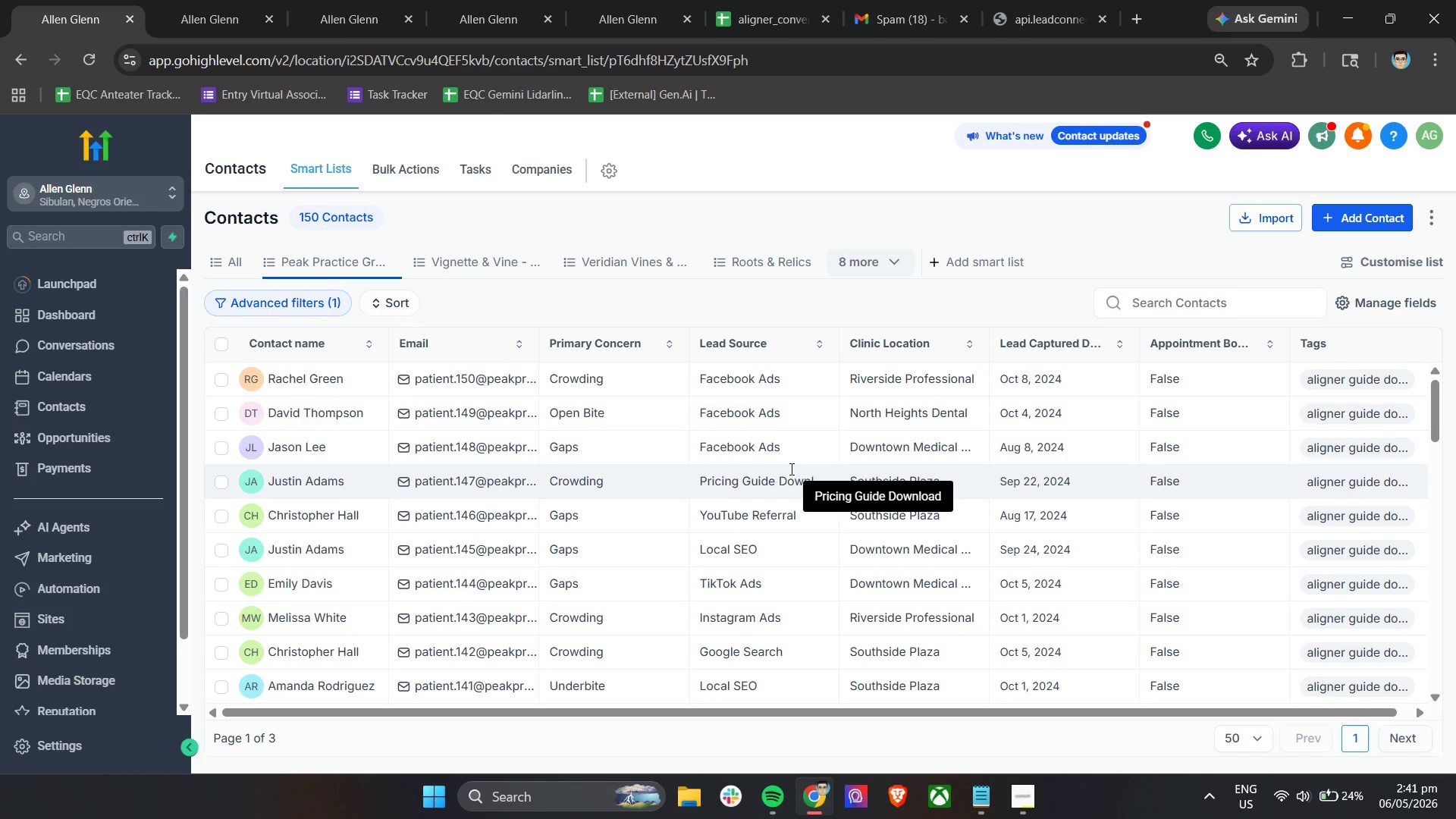 
scroll: coordinate [790, 469], scroll_direction: up, amount: 8.0
 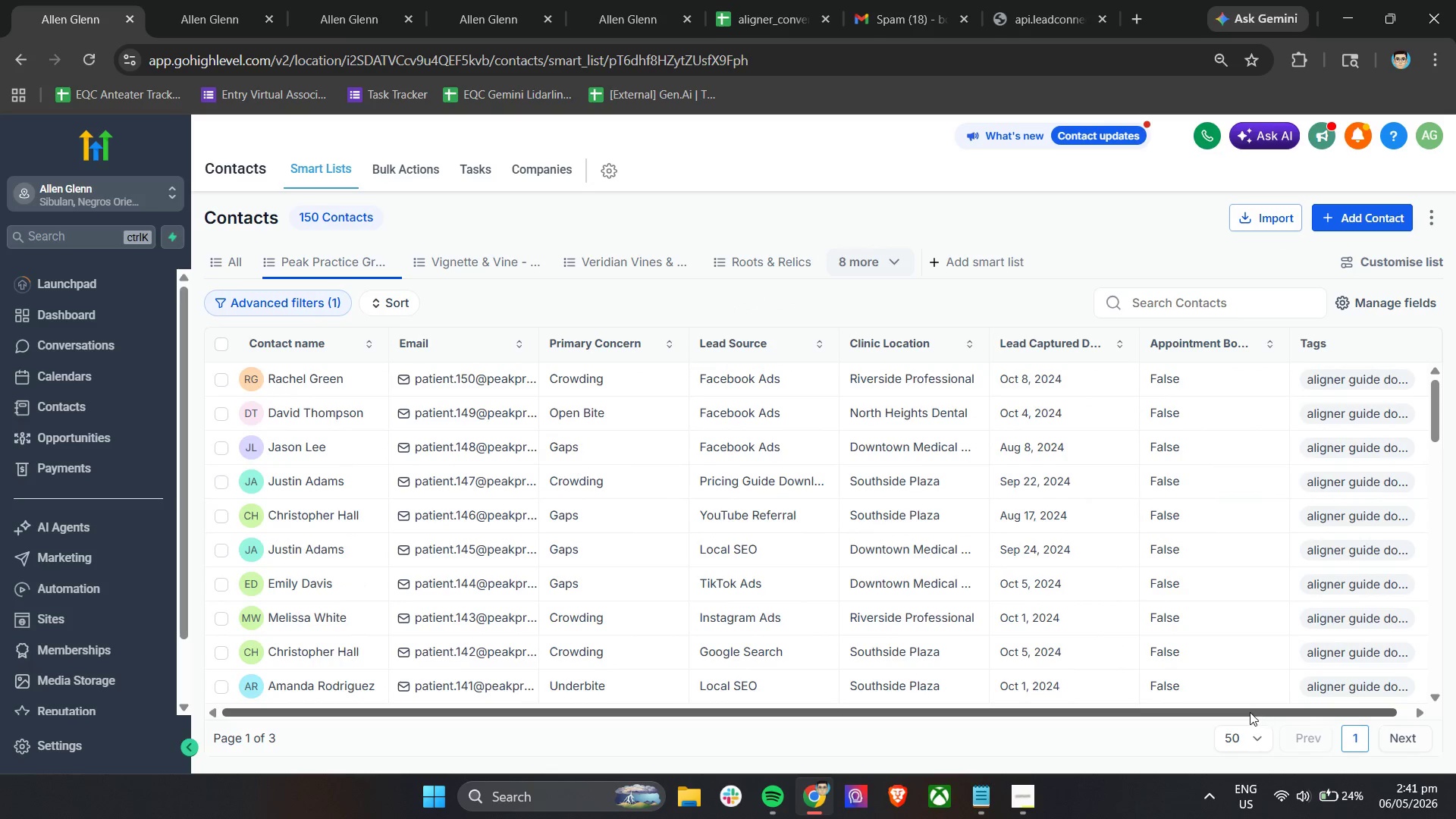 
left_click_drag(start_coordinate=[1250, 712], to_coordinate=[1363, 712])
 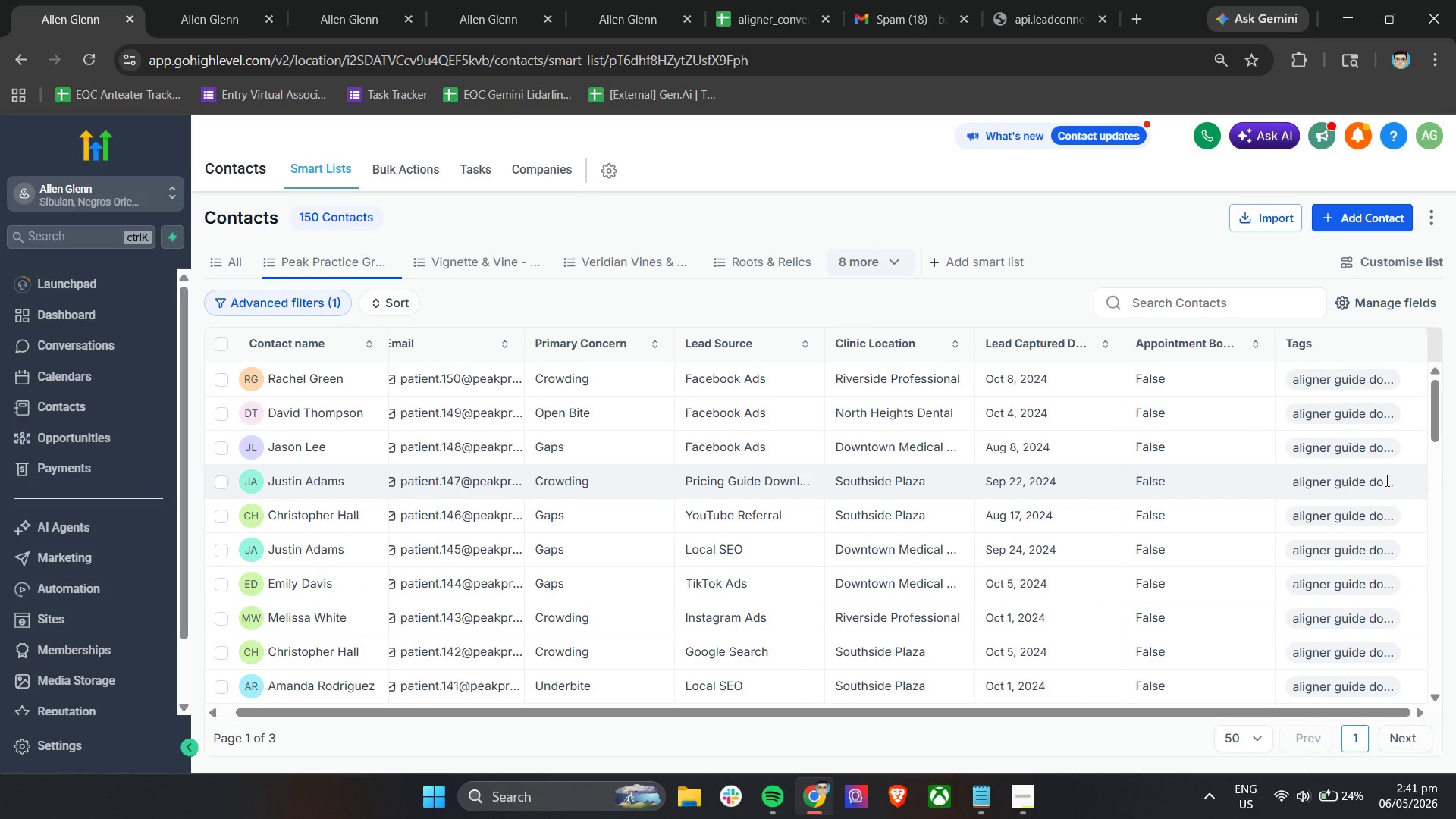 
mouse_move([1351, 451])
 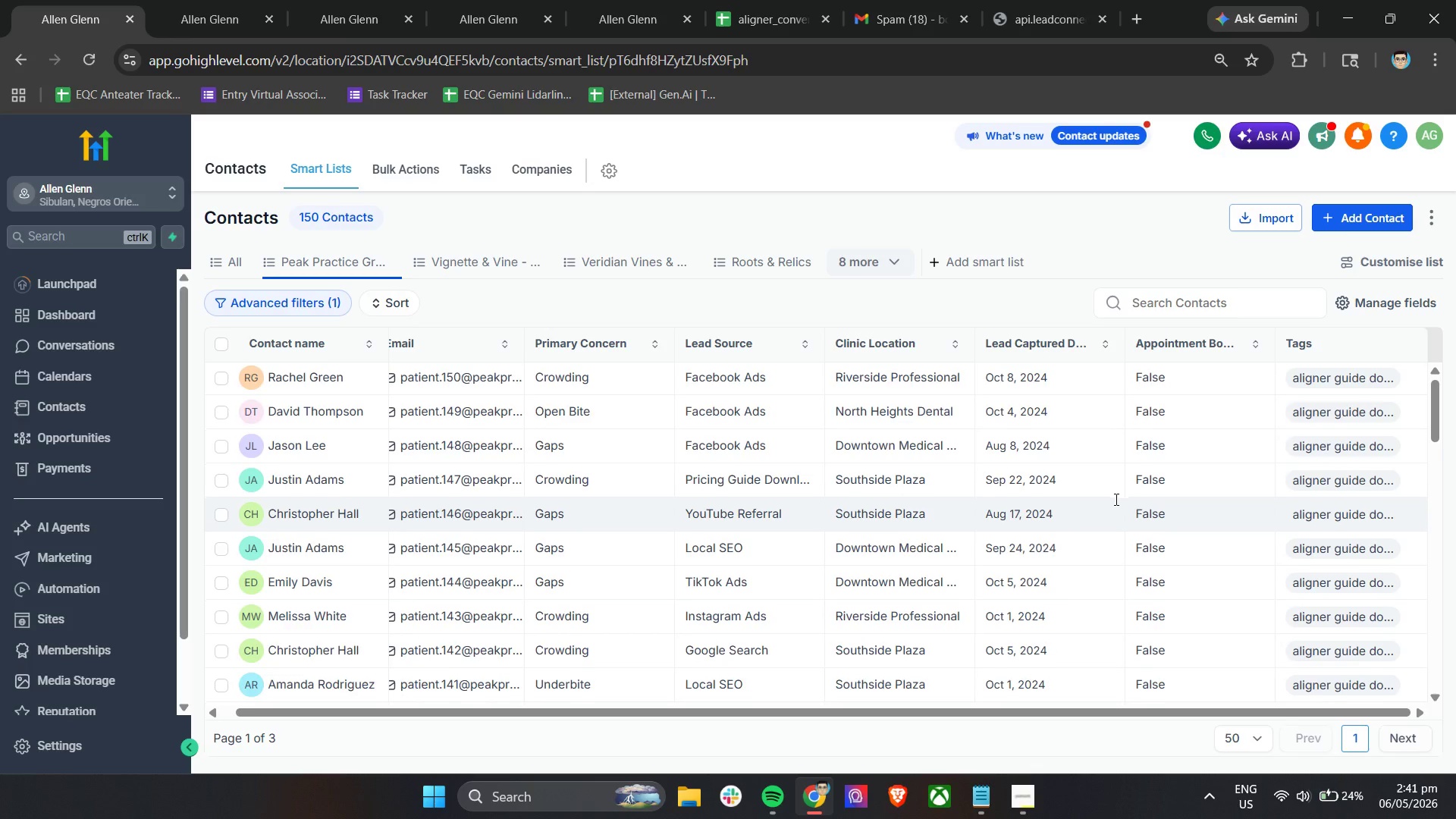 
scroll: coordinate [1115, 499], scroll_direction: down, amount: 36.0
 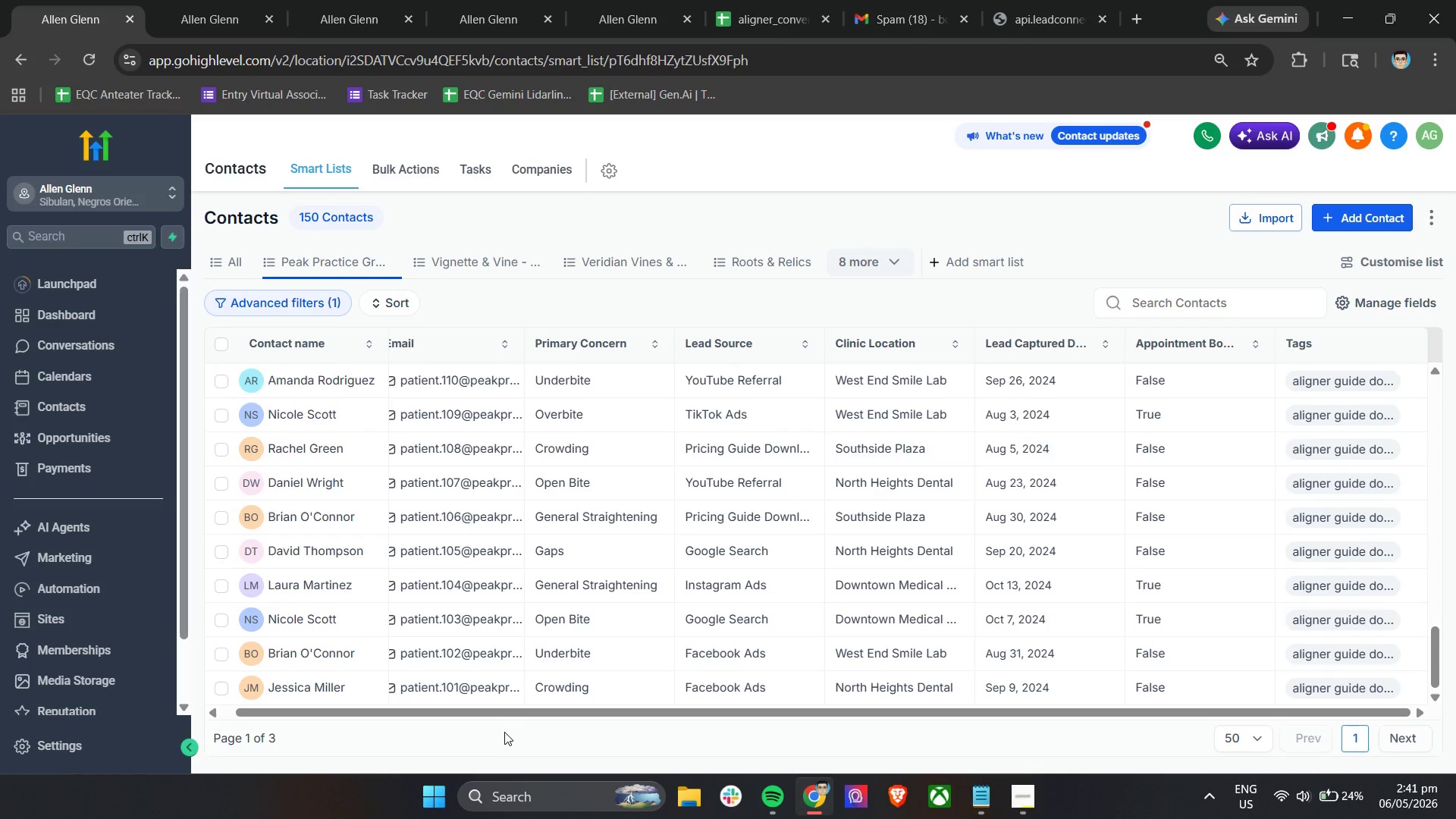 
left_click_drag(start_coordinate=[516, 717], to_coordinate=[419, 704])
 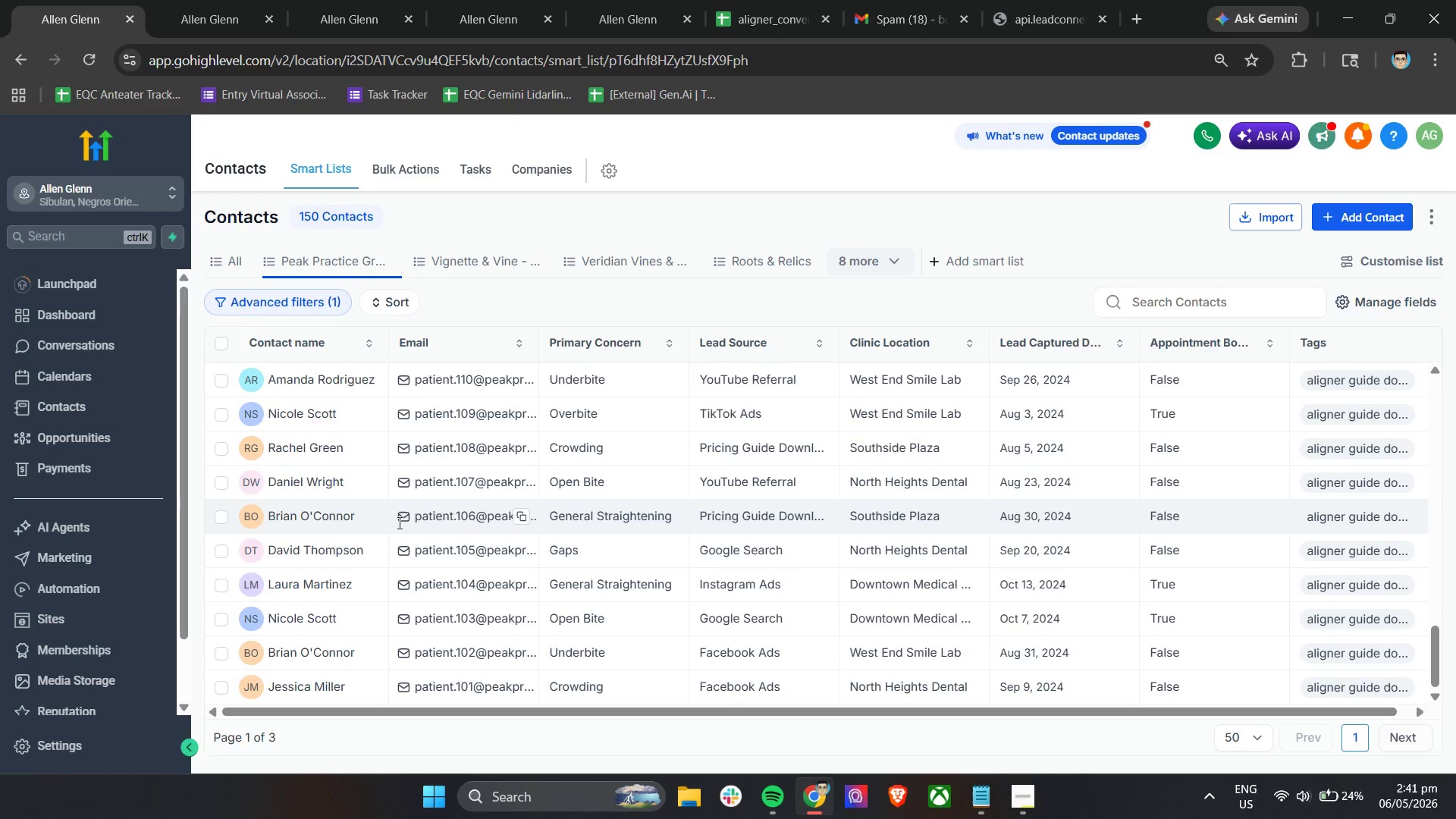 
scroll: coordinate [398, 522], scroll_direction: down, amount: 12.0
 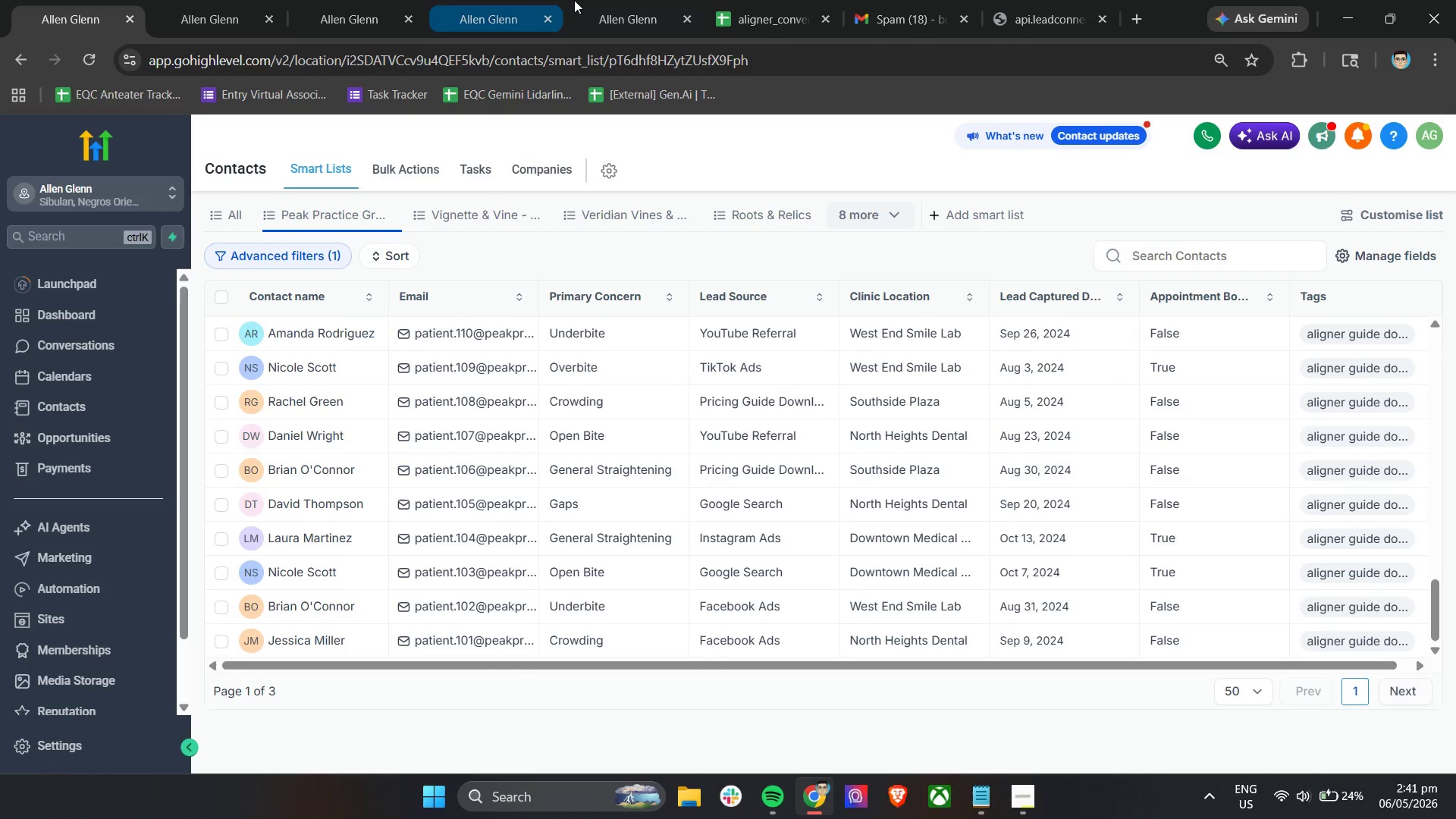 
left_click([607, 0])
 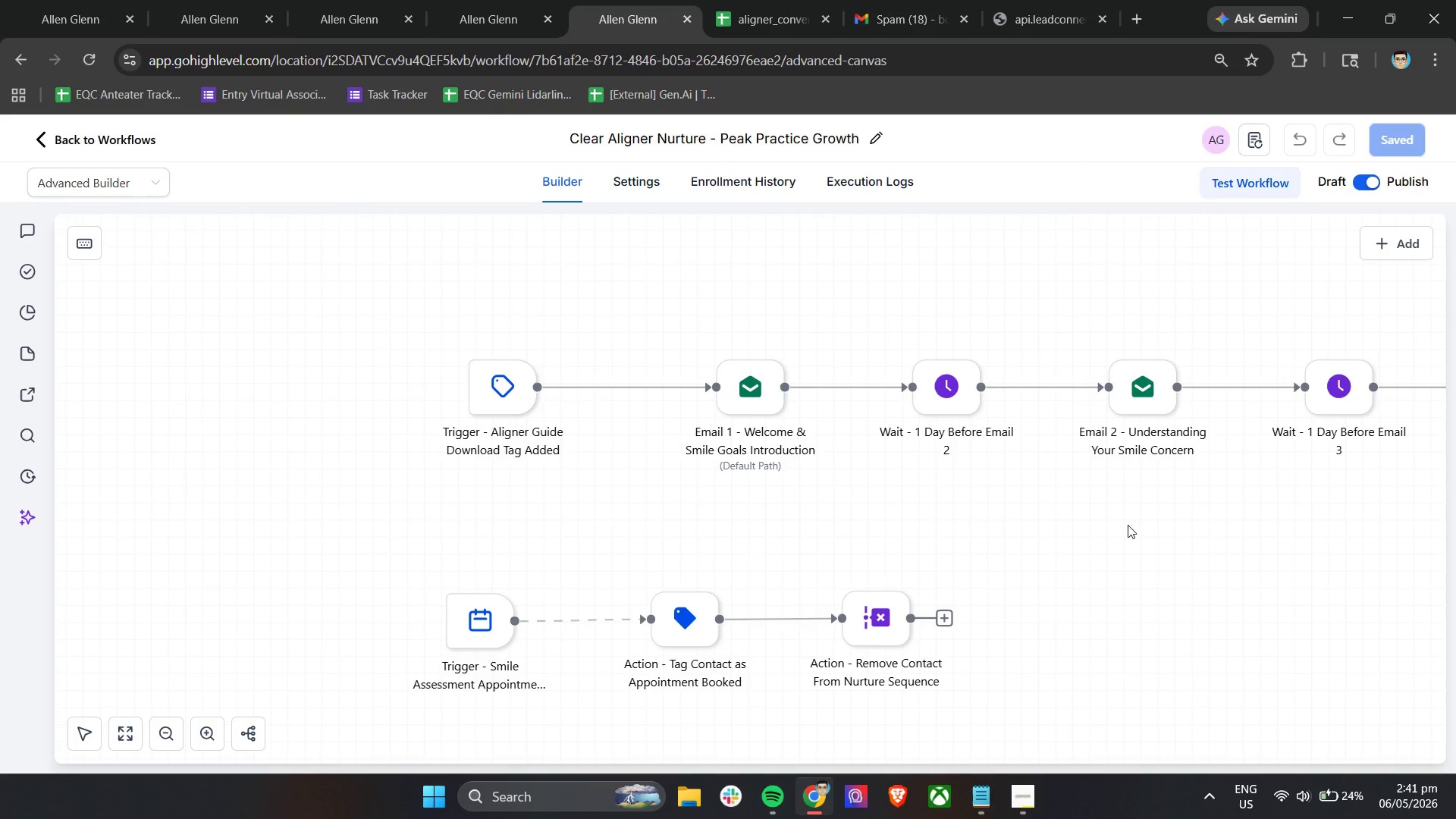 
hold_key(key=ShiftLeft, duration=2.03)
scroll: coordinate [1139, 538], scroll_direction: down, amount: 18.0